 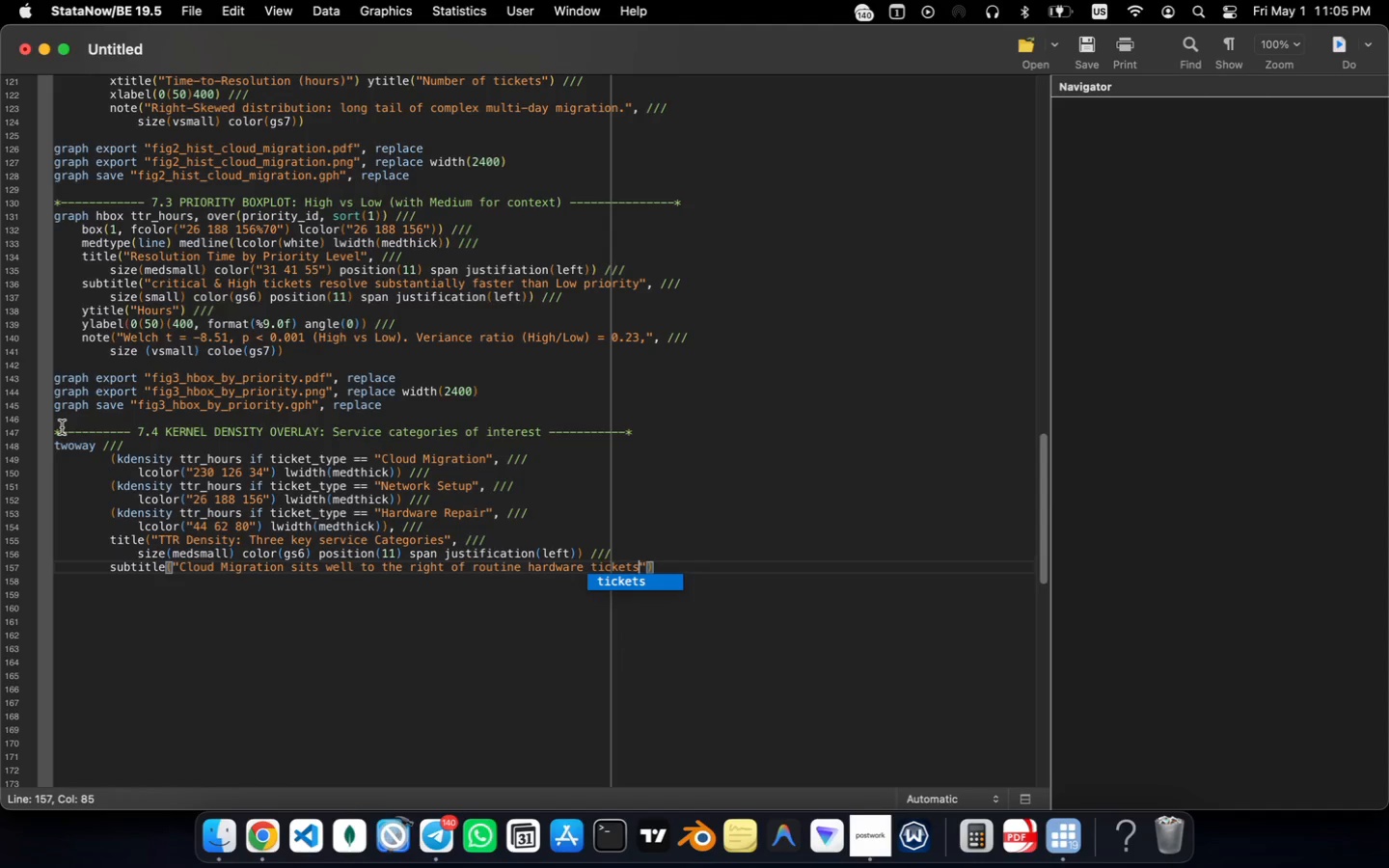 
key(ArrowRight)
 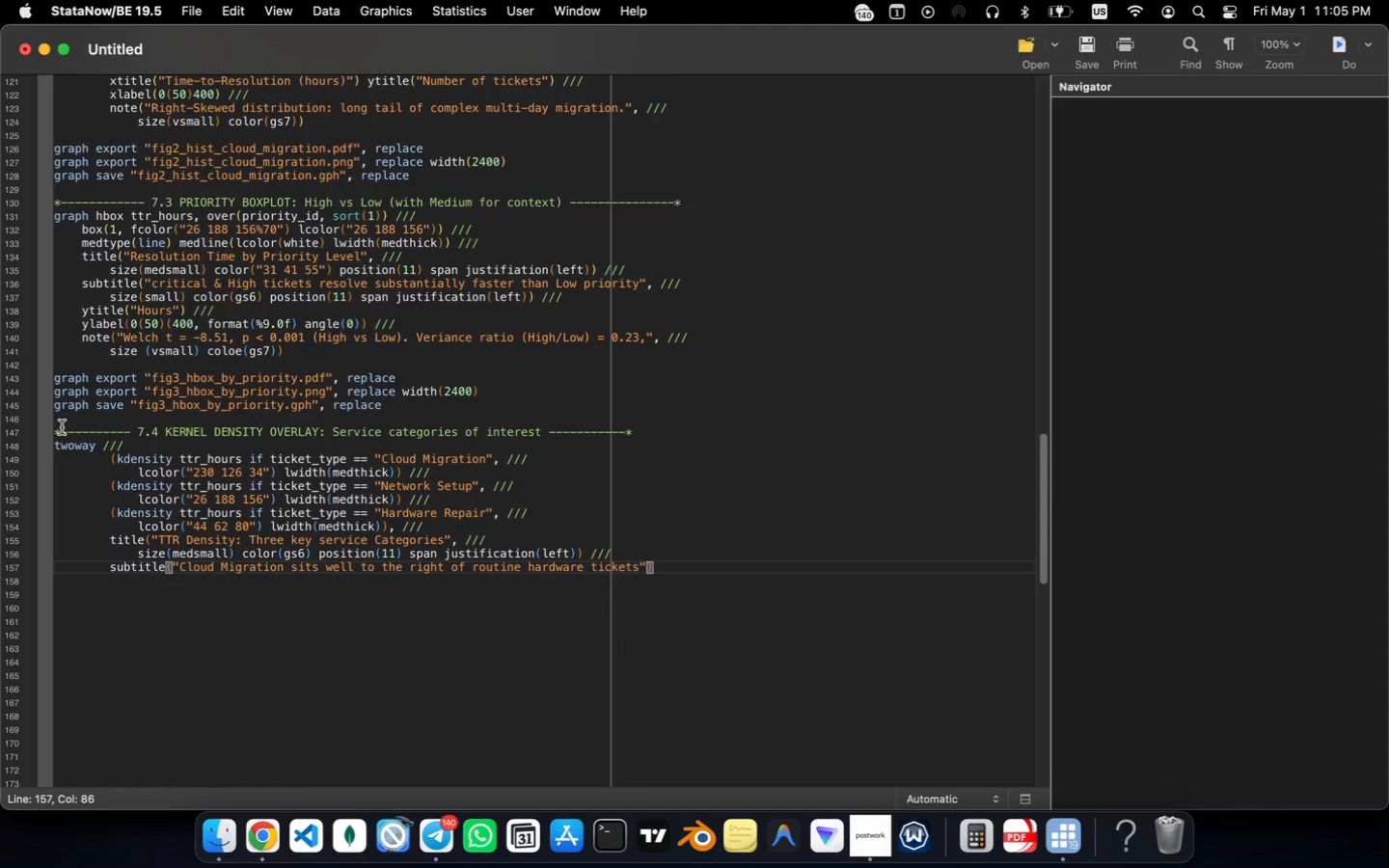 
key(Comma)
 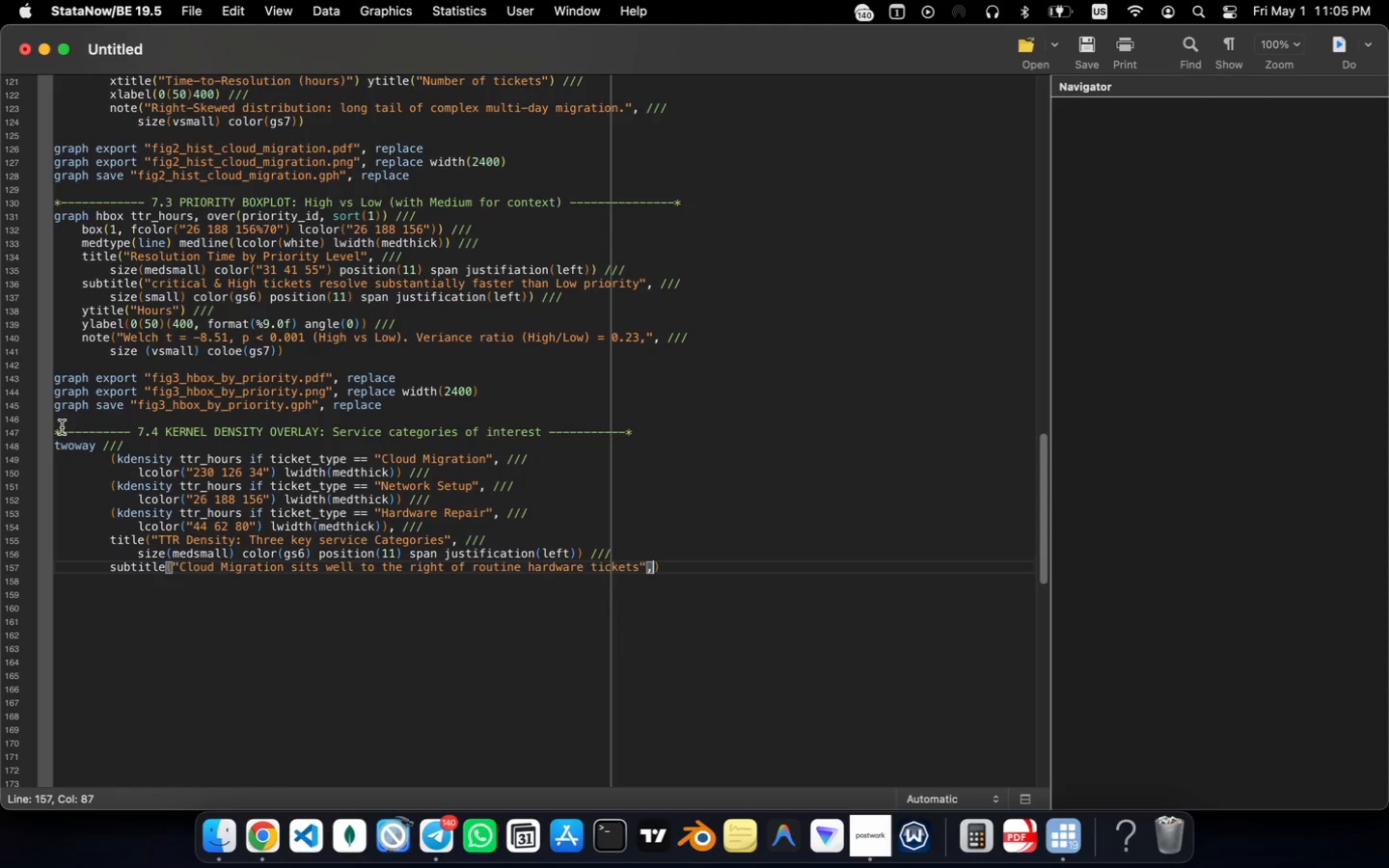 
key(Space)
 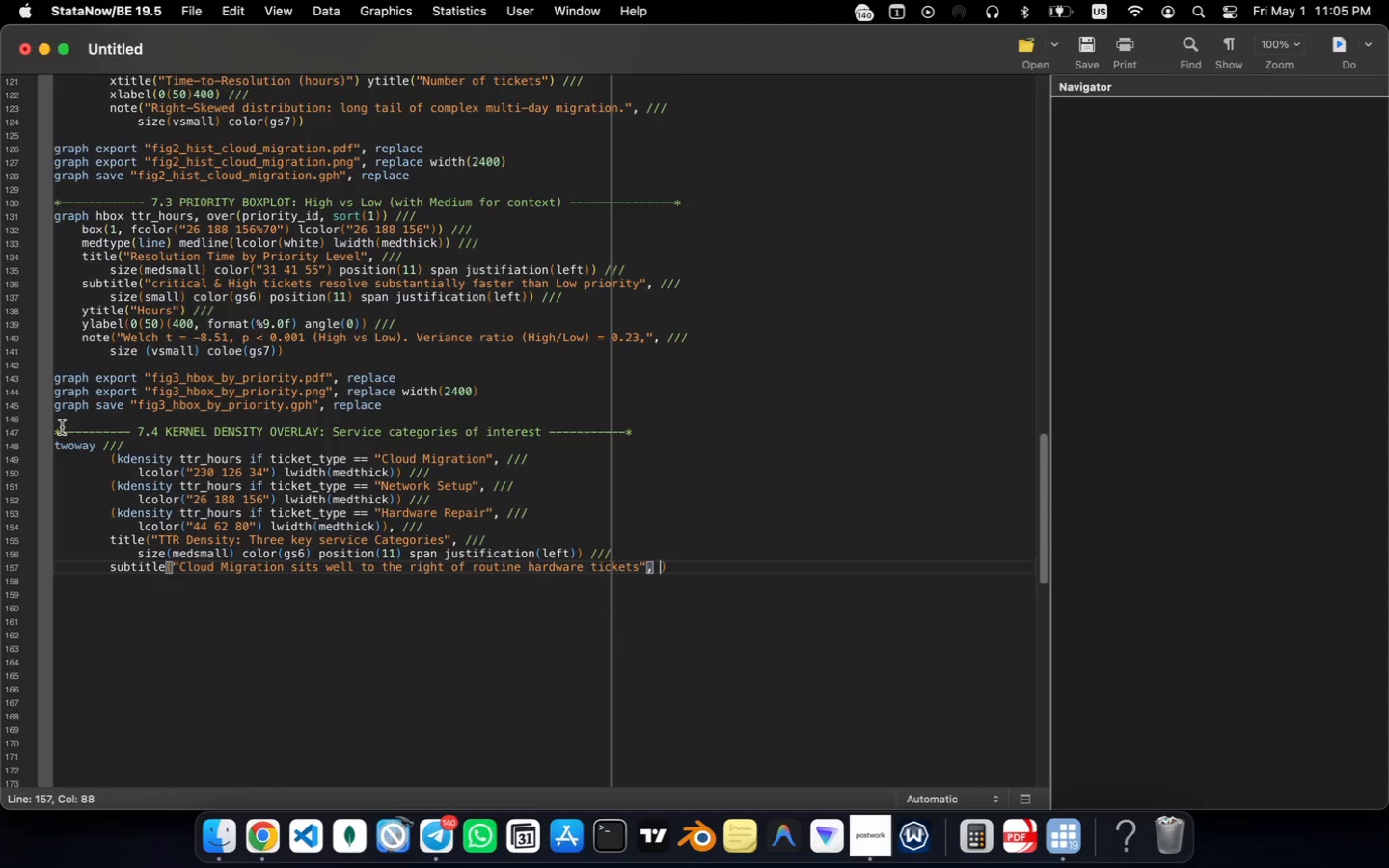 
key(Slash)
 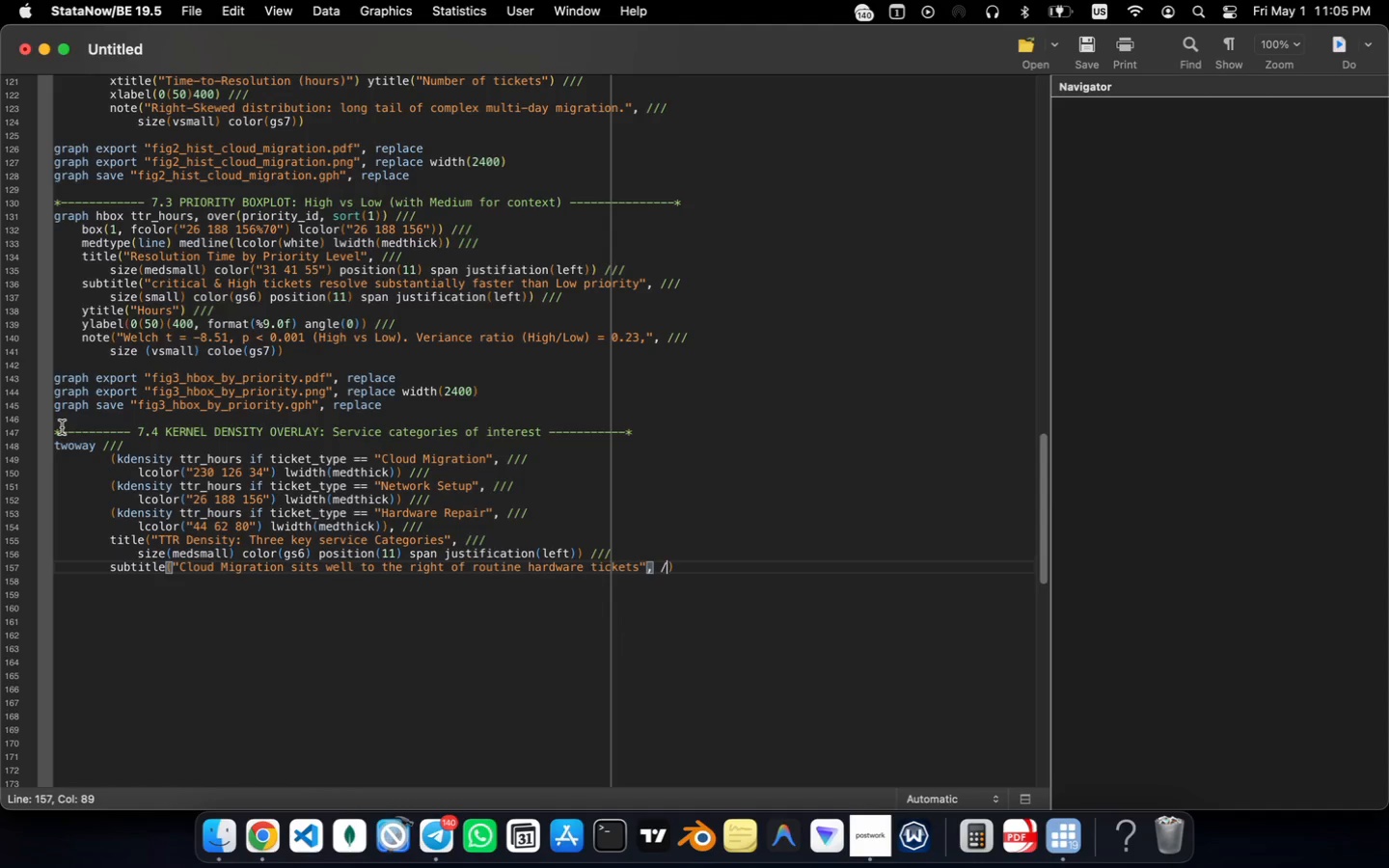 
key(Slash)
 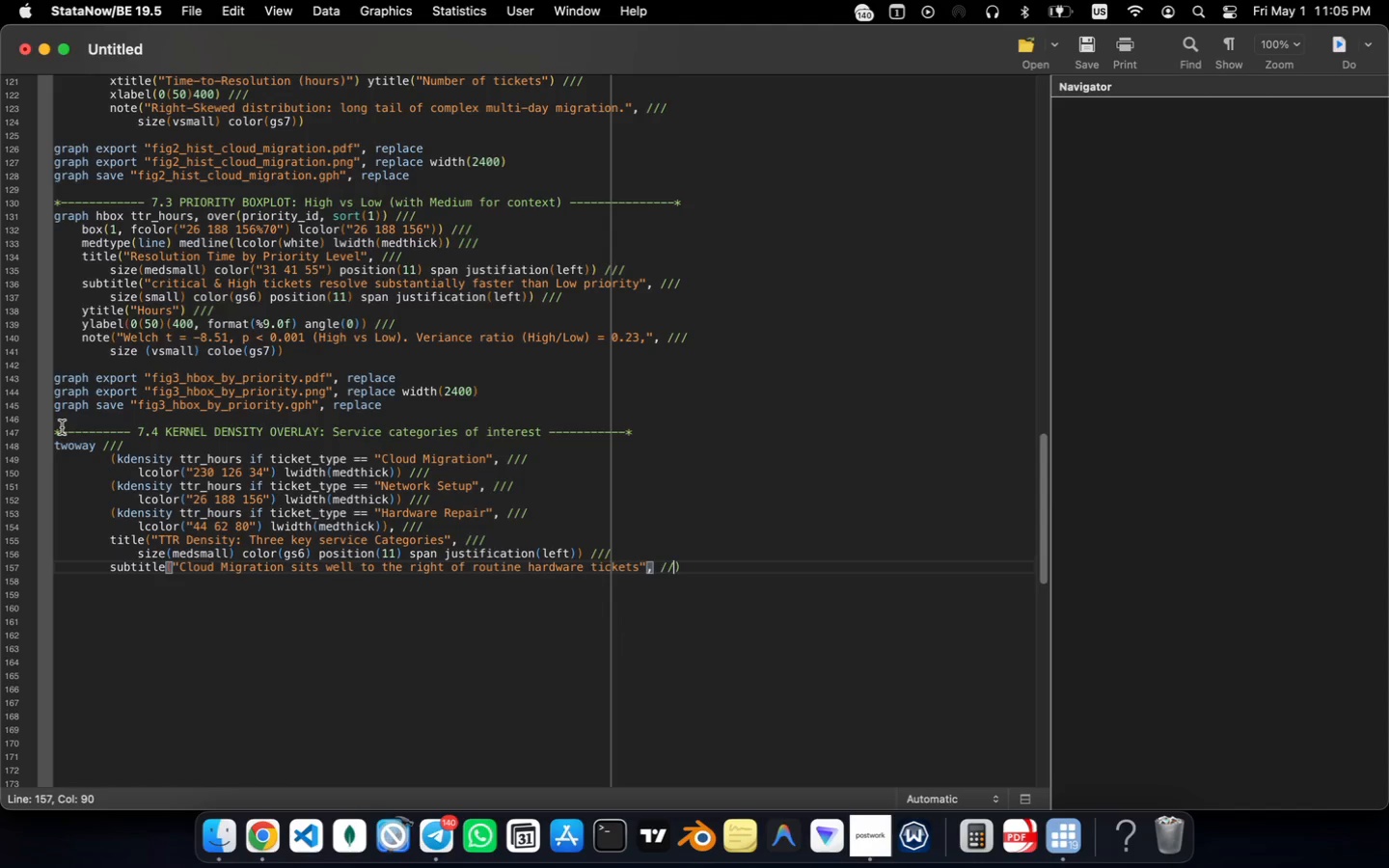 
key(Slash)
 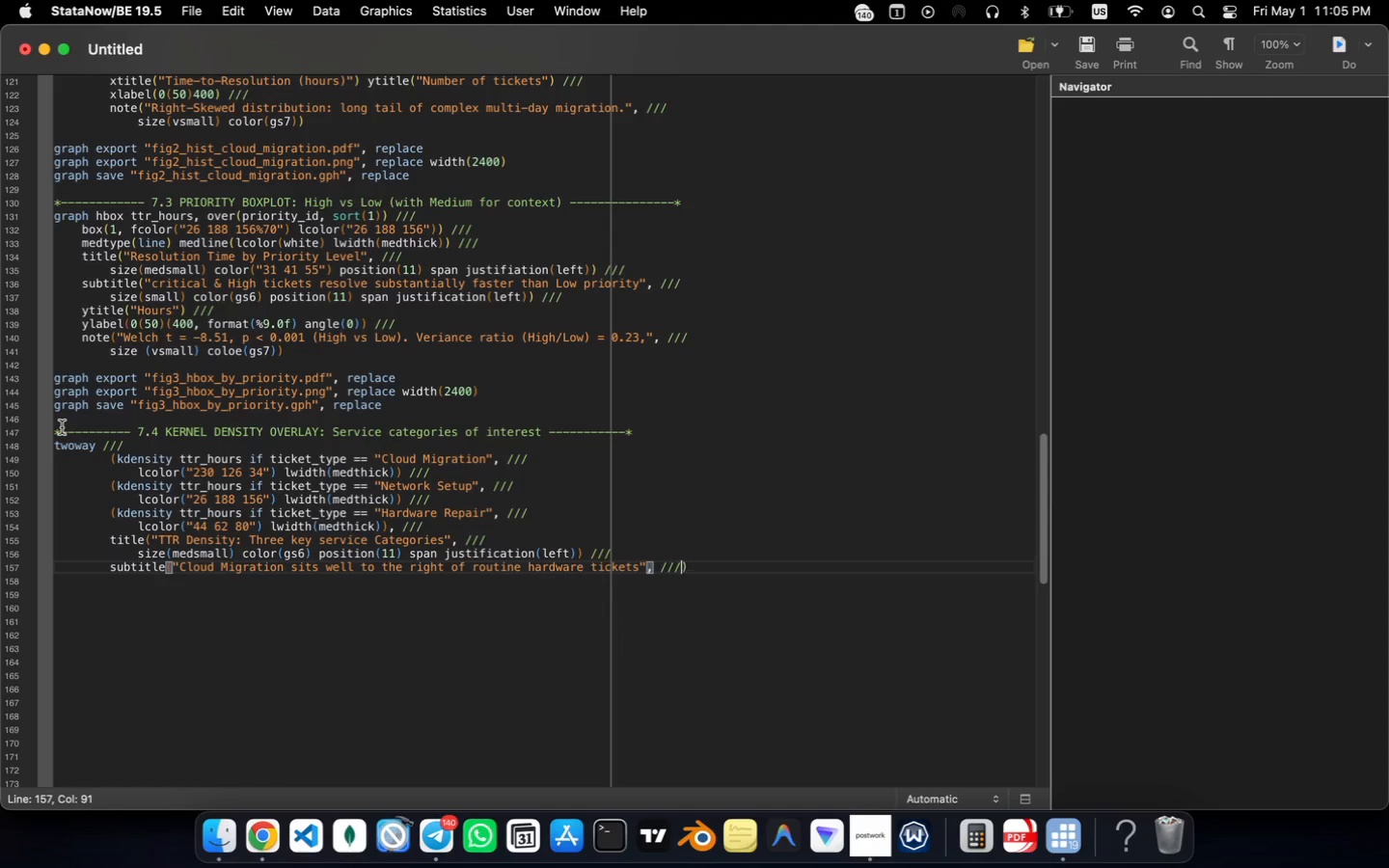 
key(Enter)
 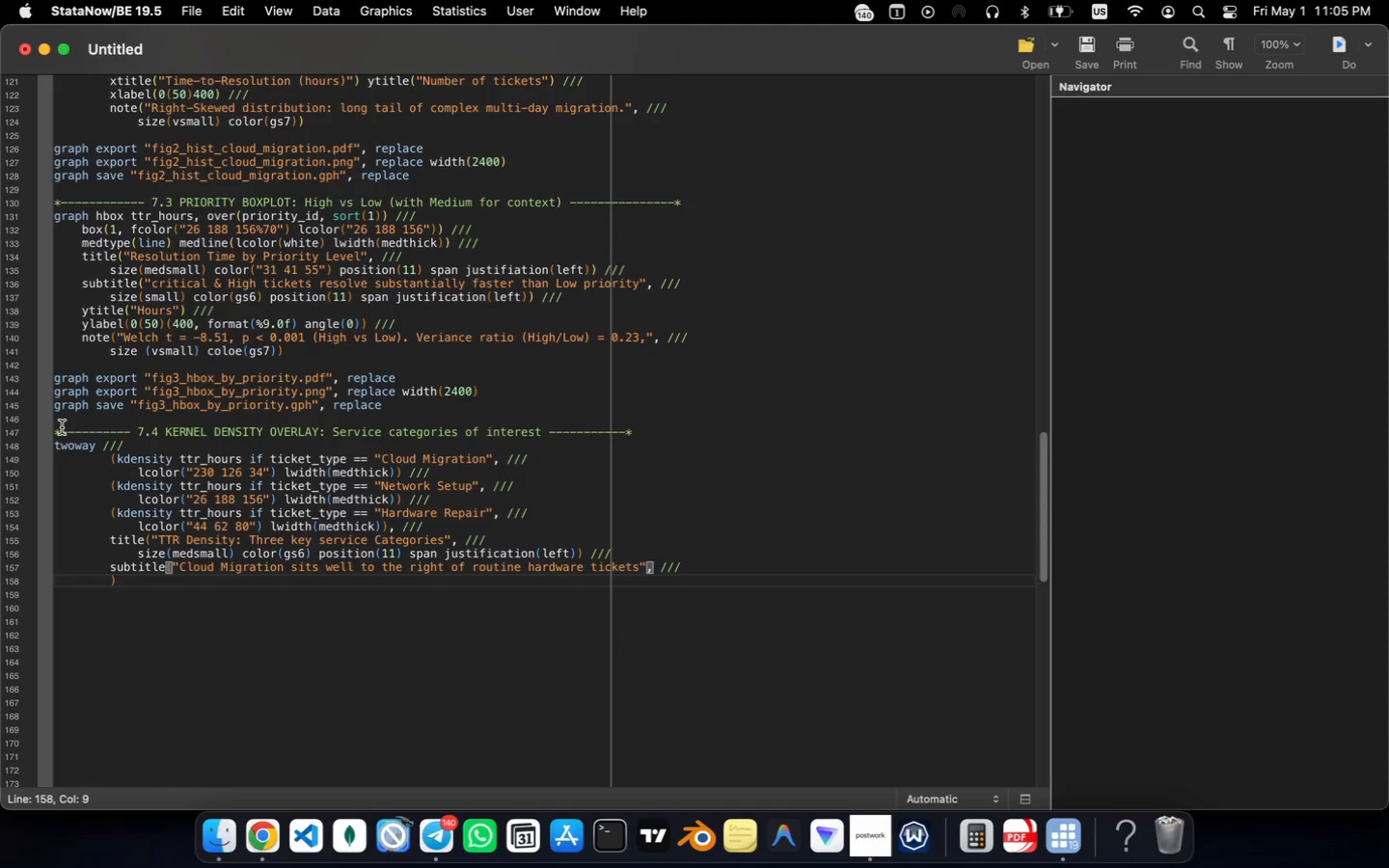 
key(Tab)
type(size(small)
 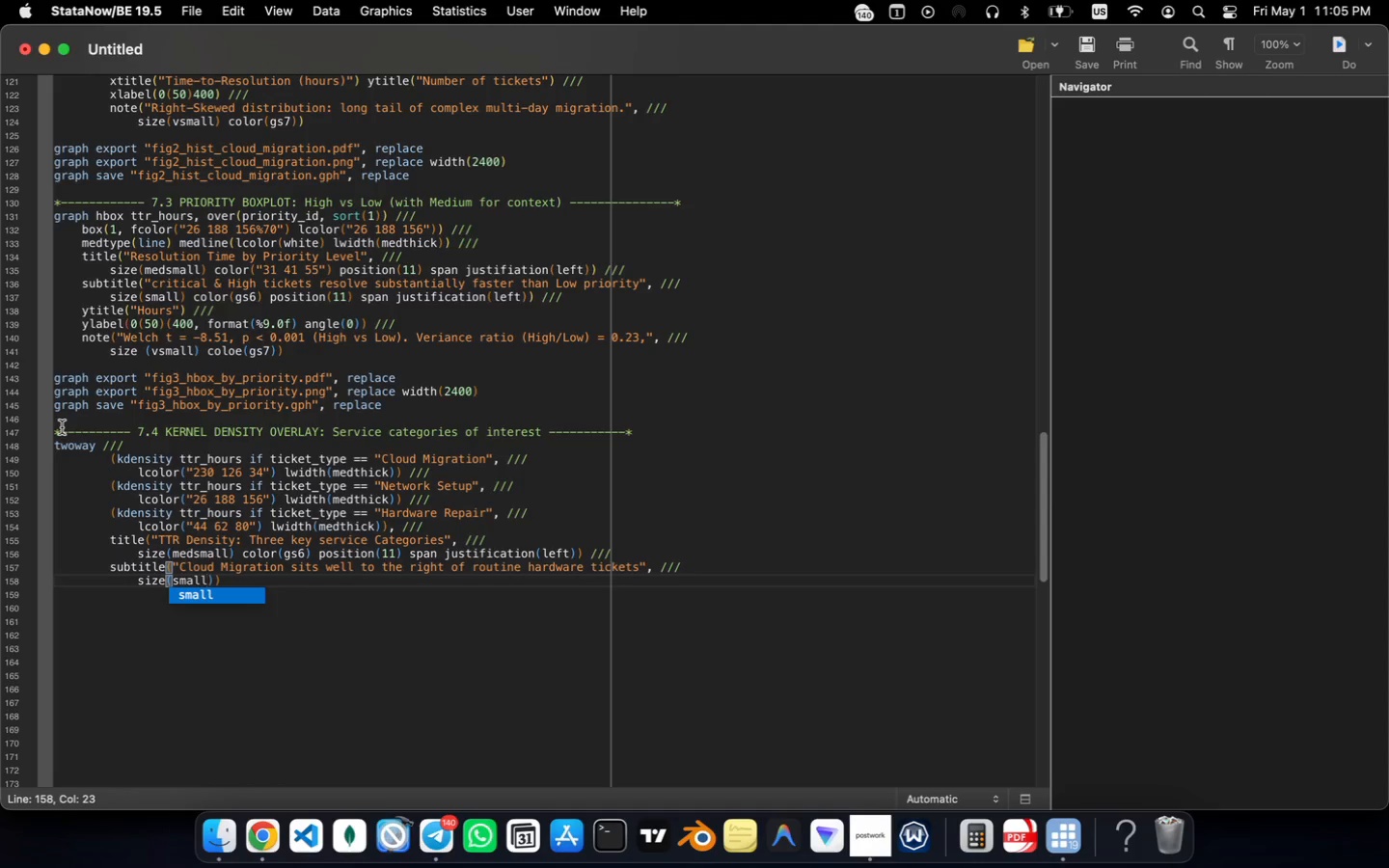 
key(ArrowRight)
 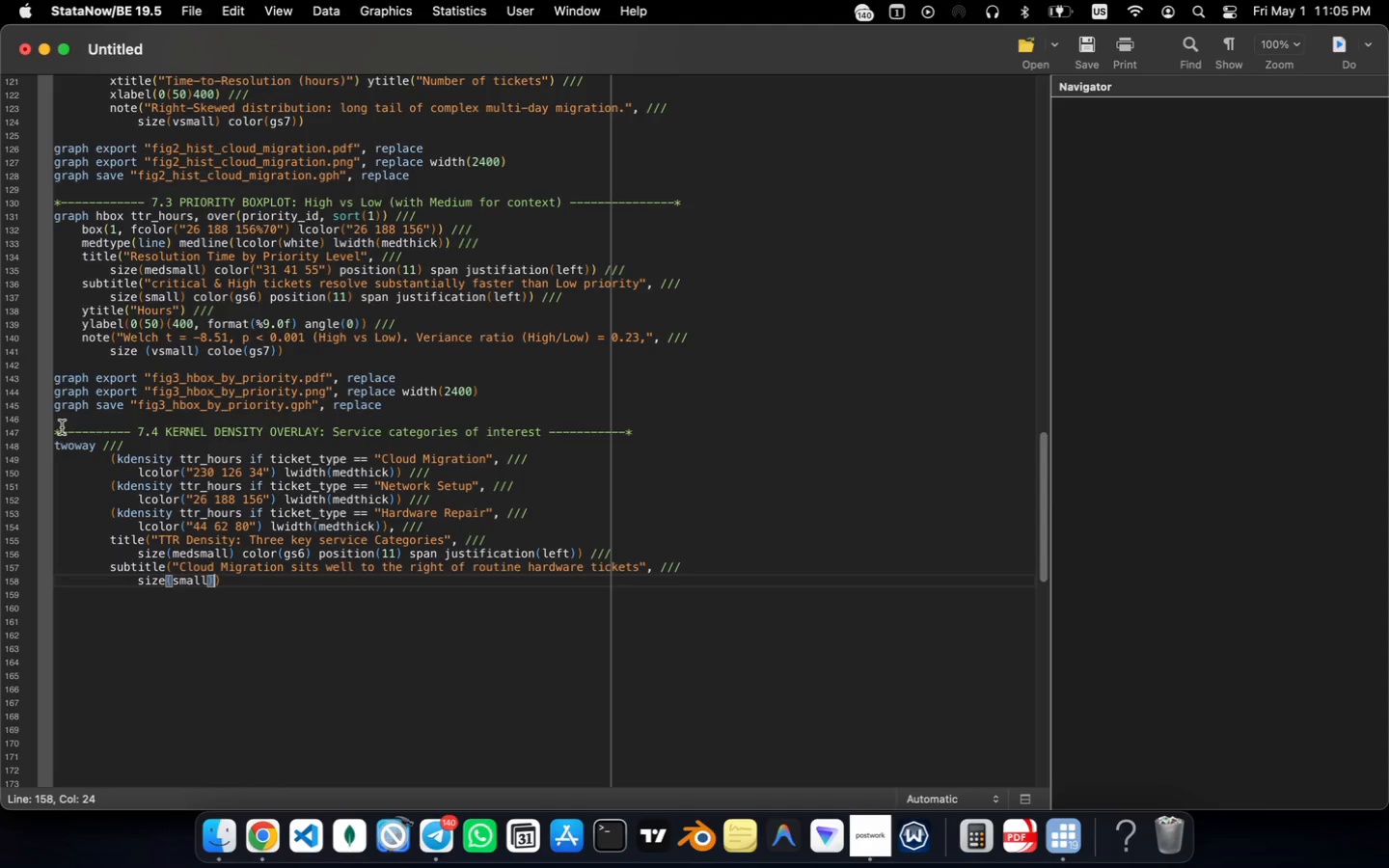 
type( color )
key(Backspace)
type((gs6)
 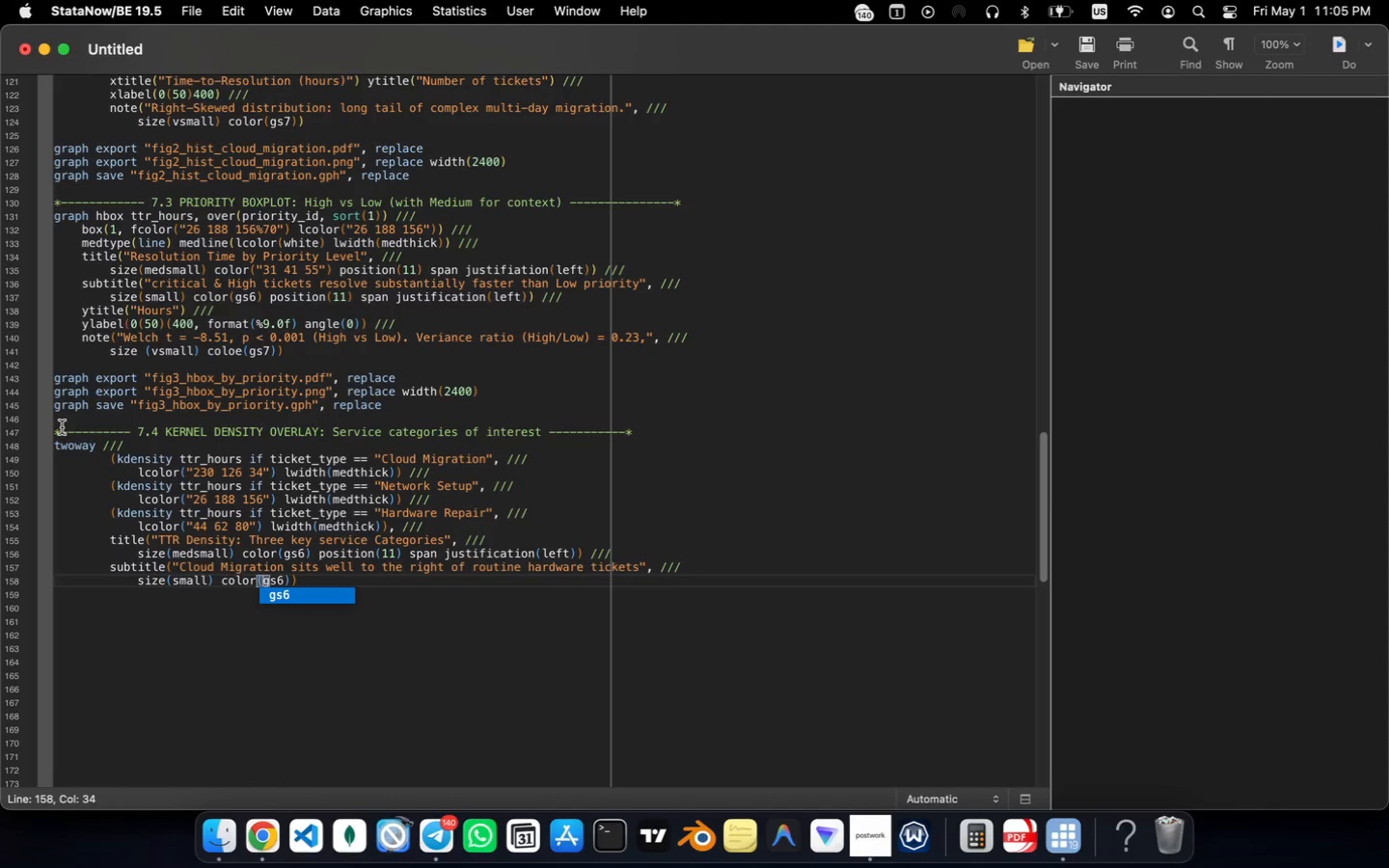 
key(ArrowRight)
 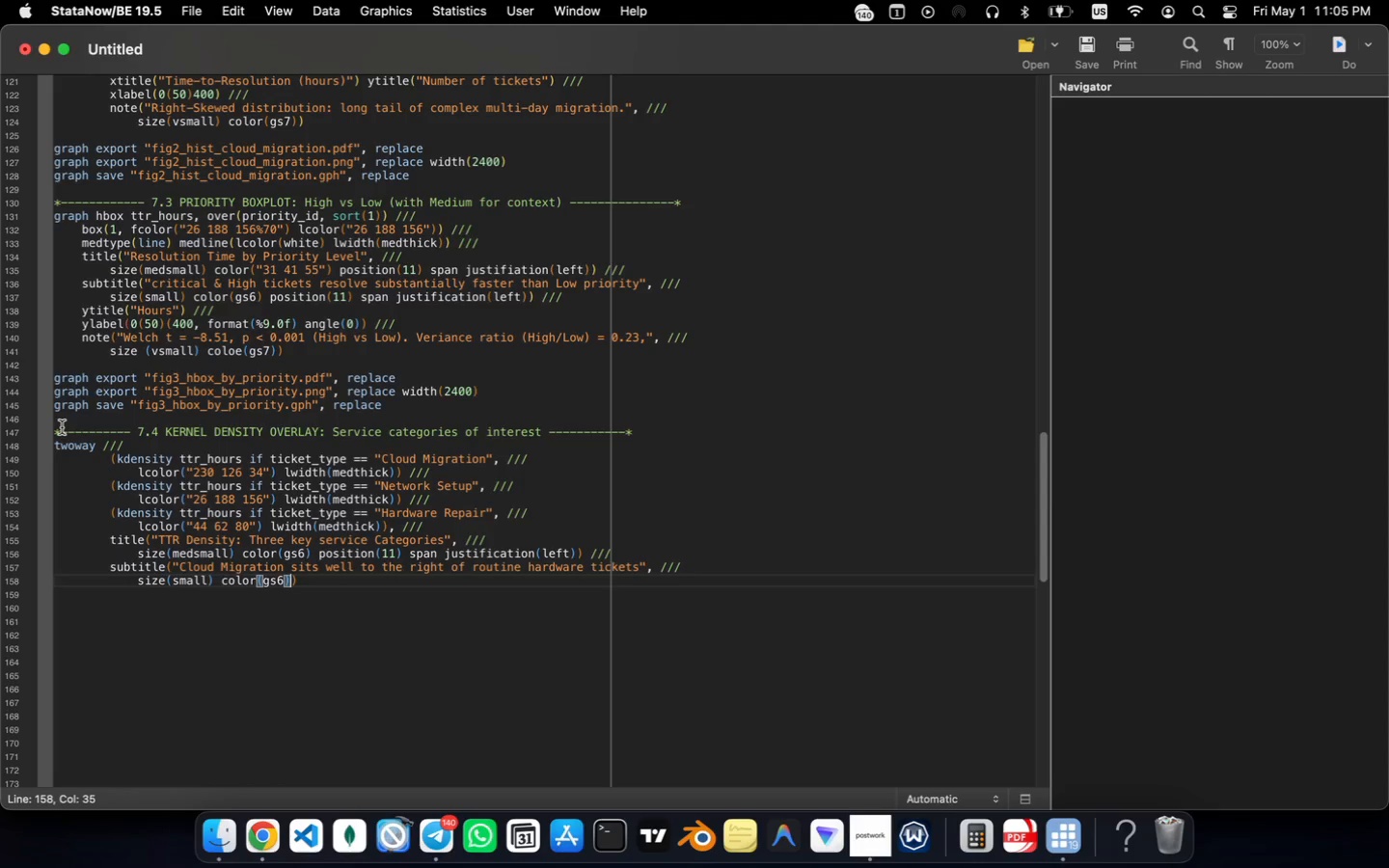 
type( position)
 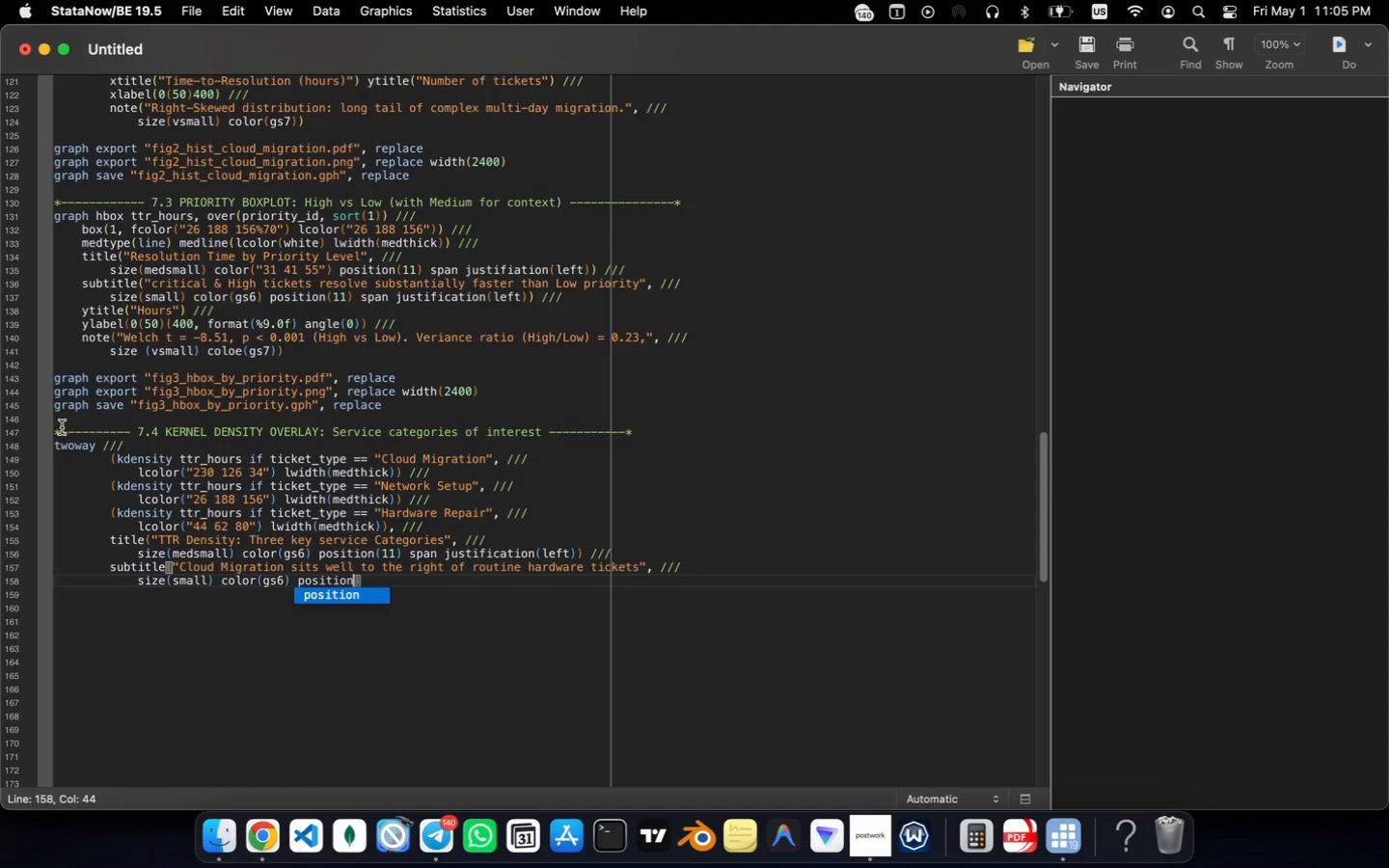 
type((11)
 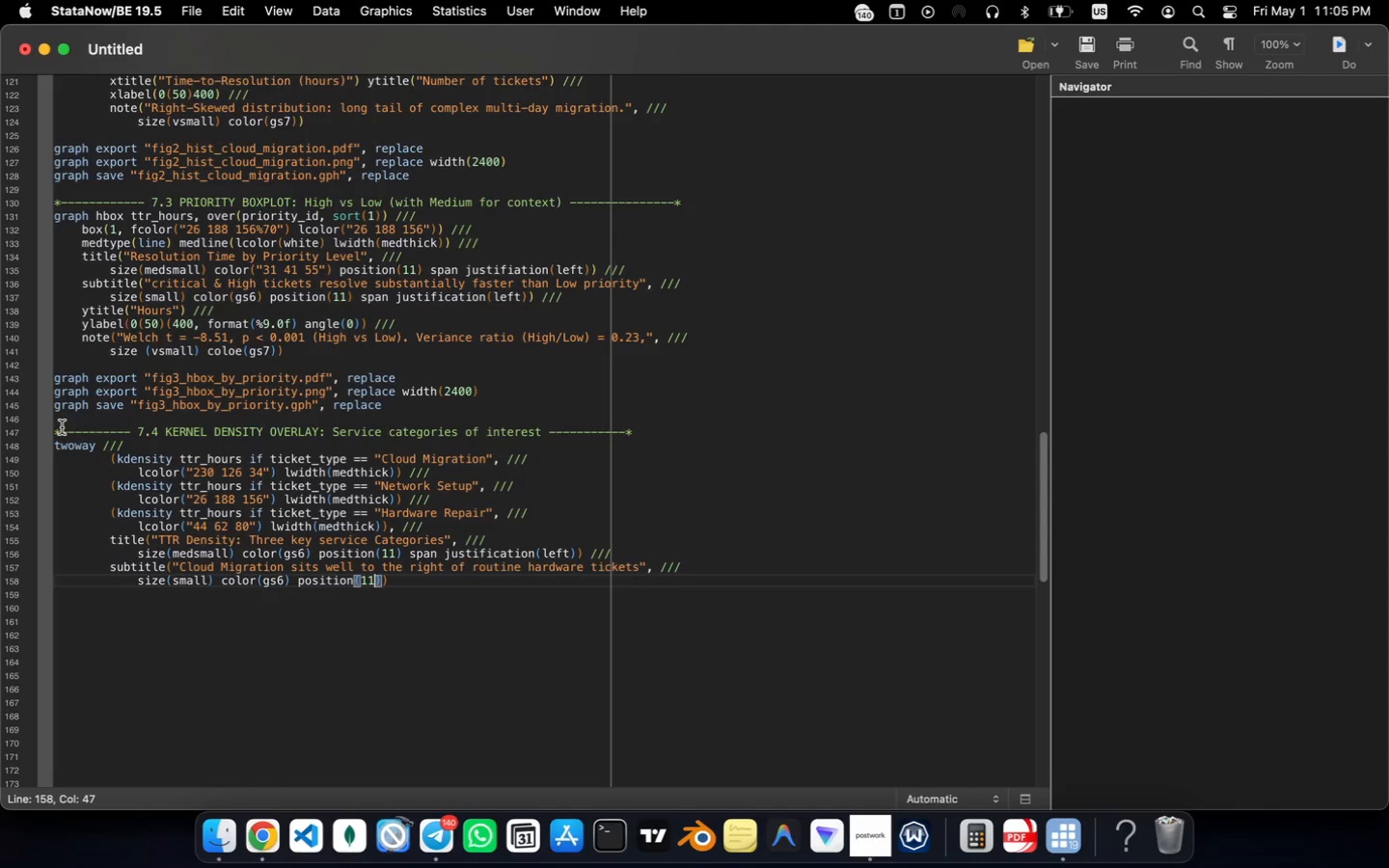 
key(ArrowRight)
 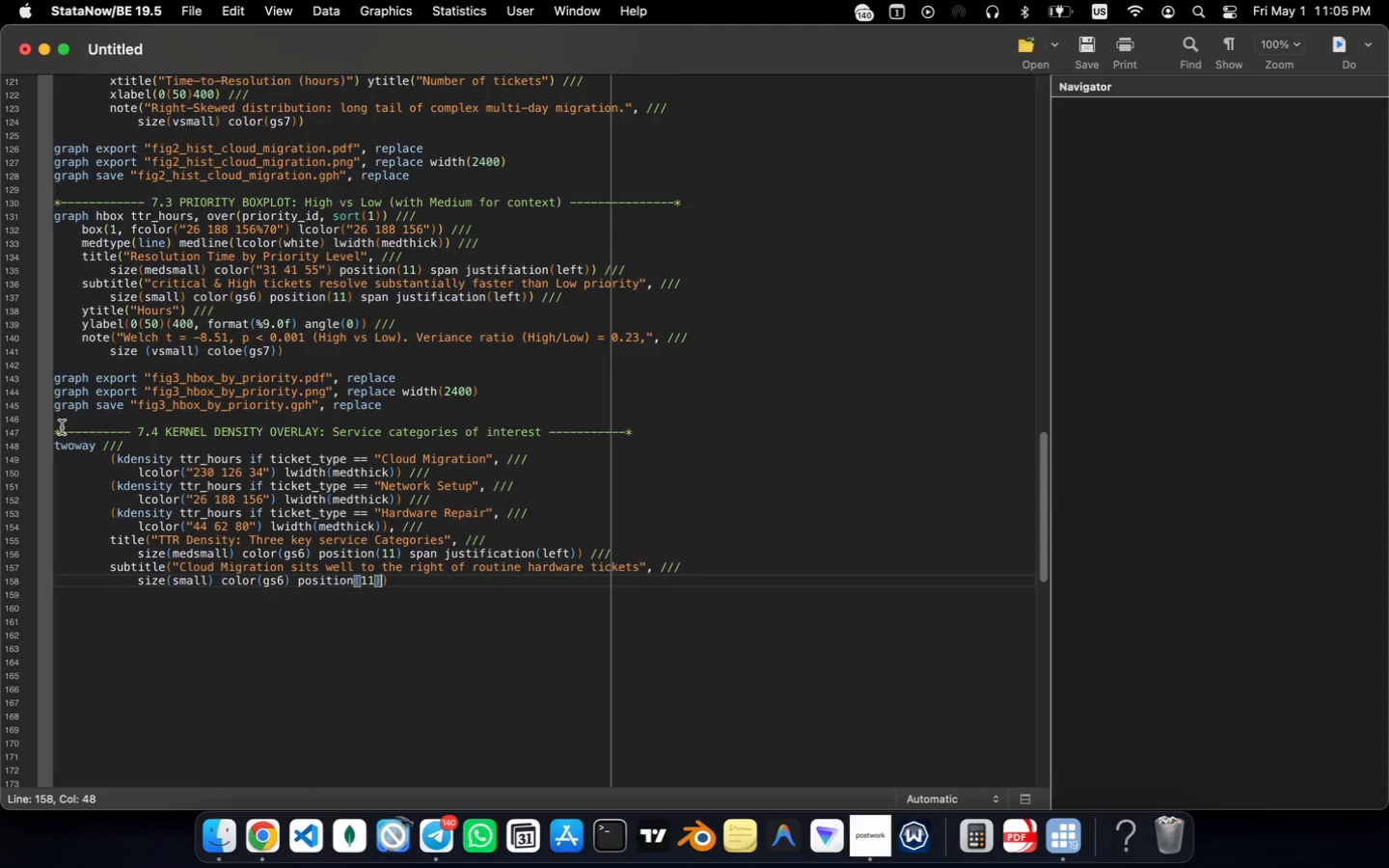 
type( span justificaton(left)
 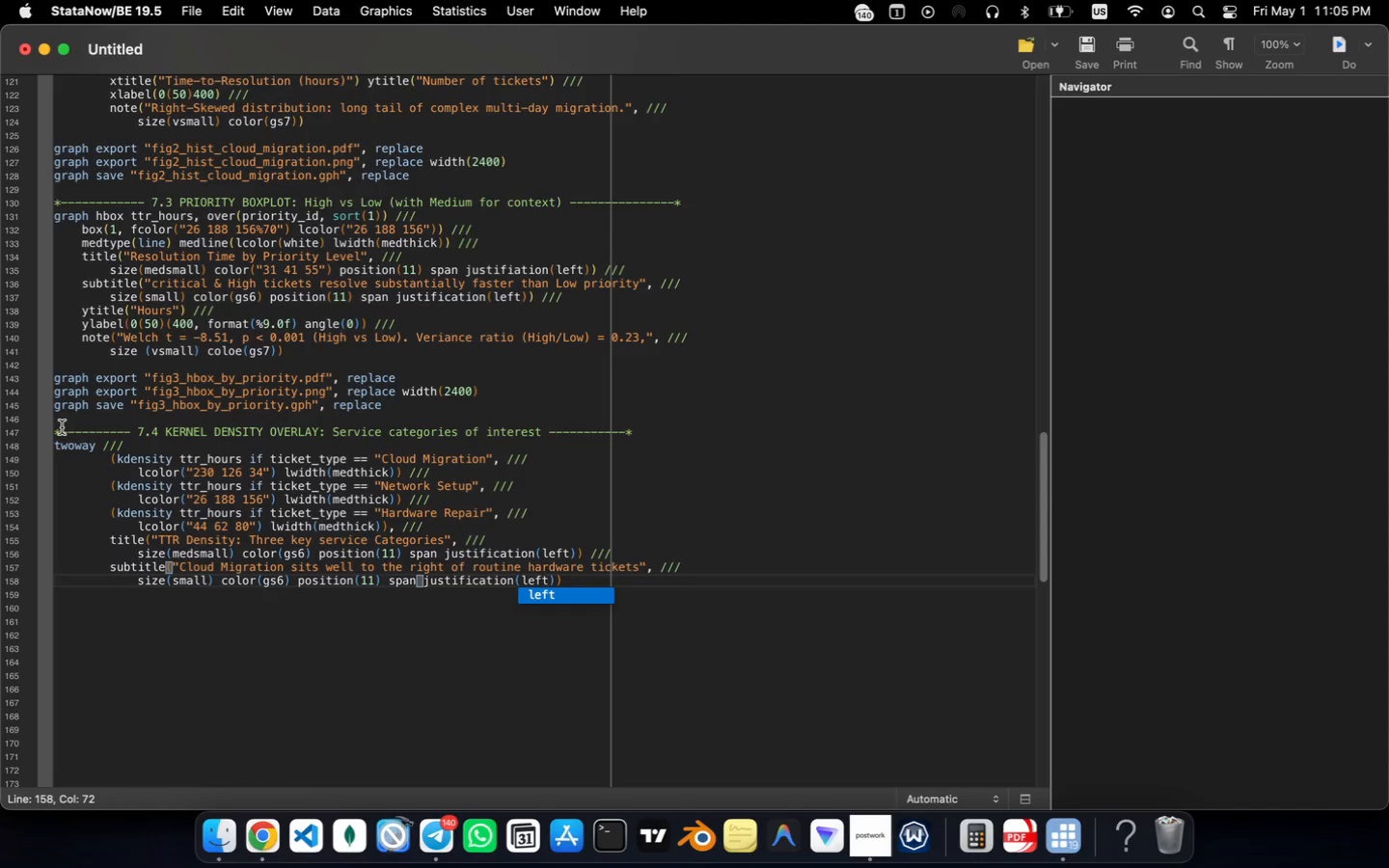 
key(ArrowRight)
 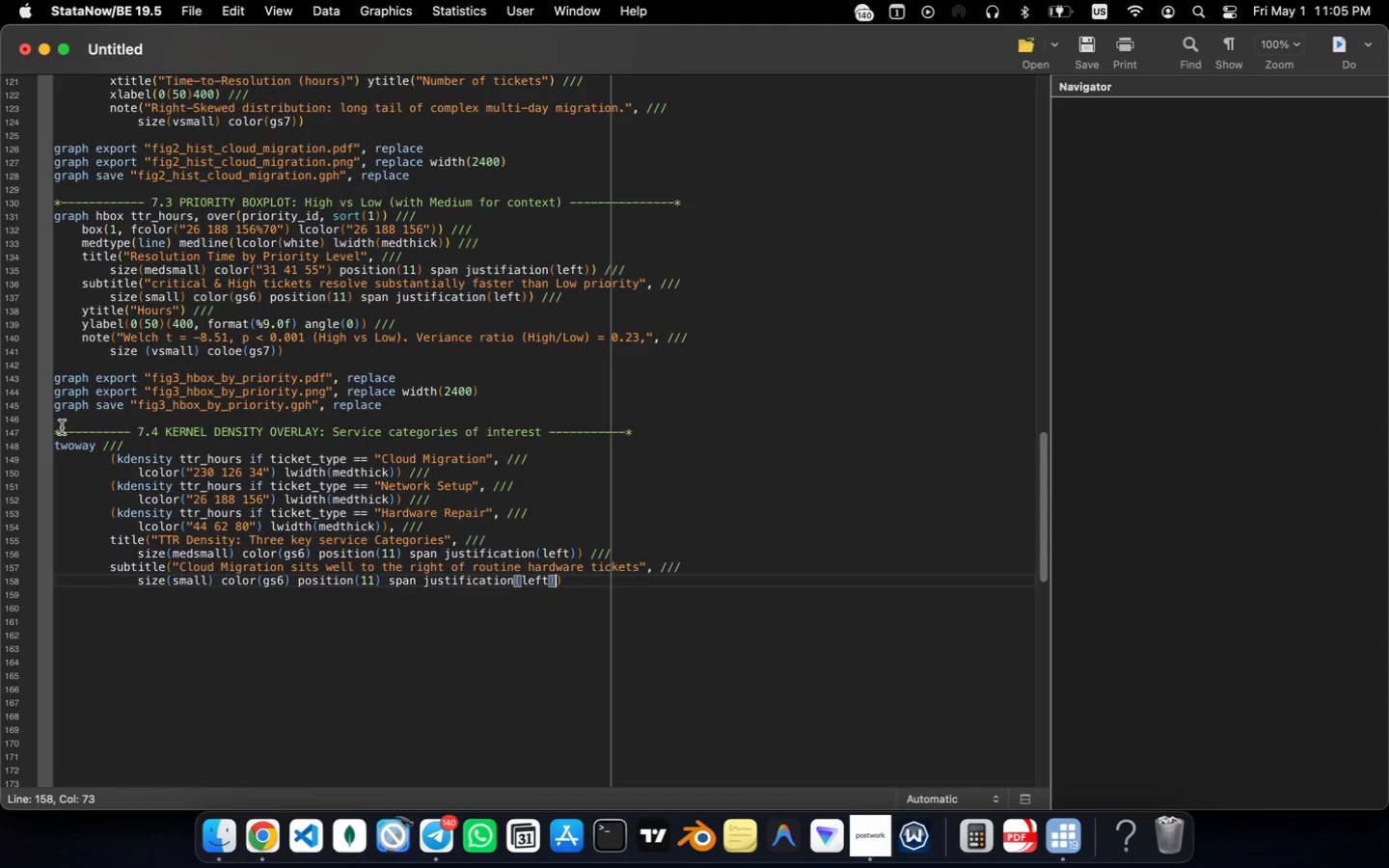 
key(ArrowRight)
 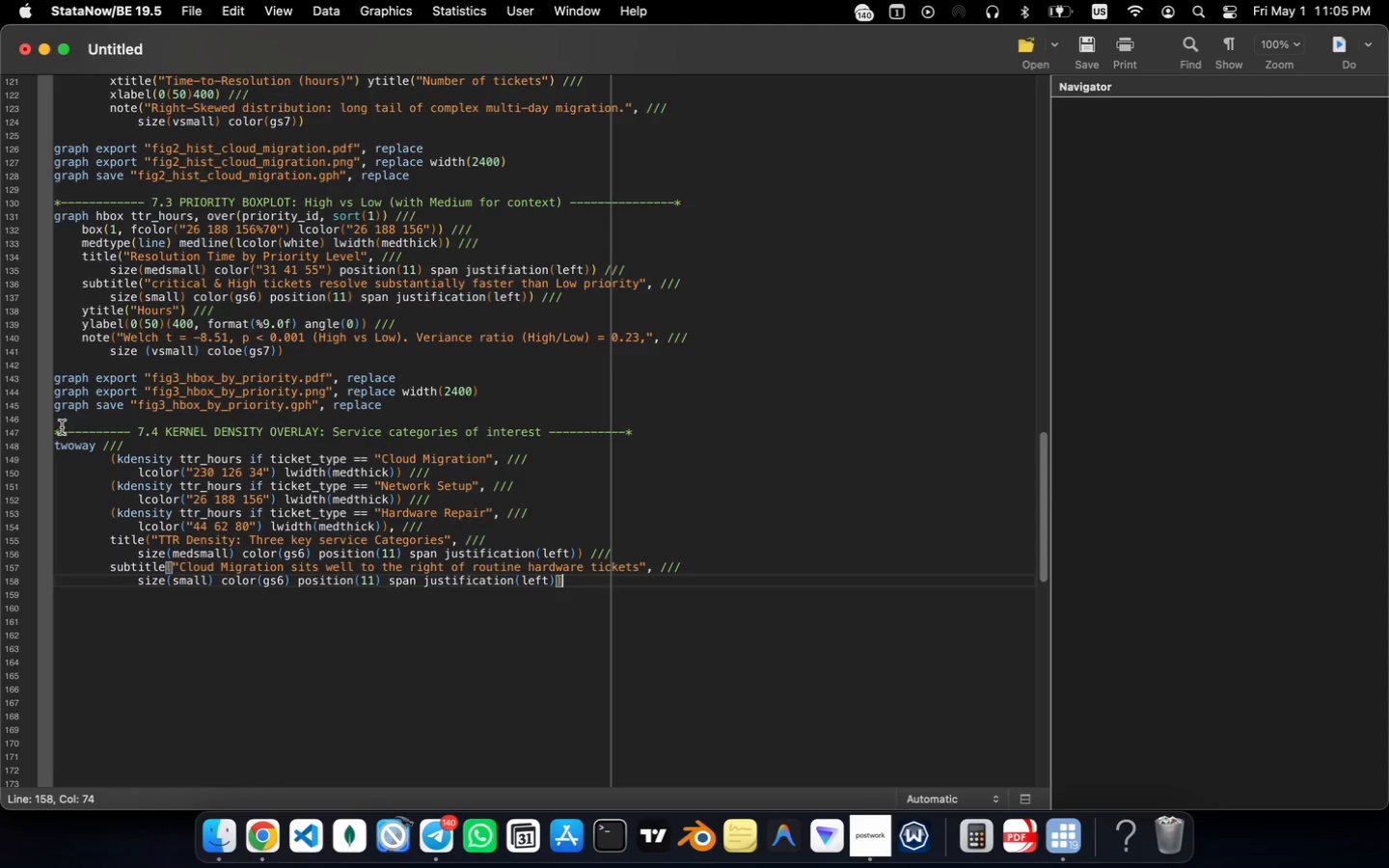 
key(Space)
 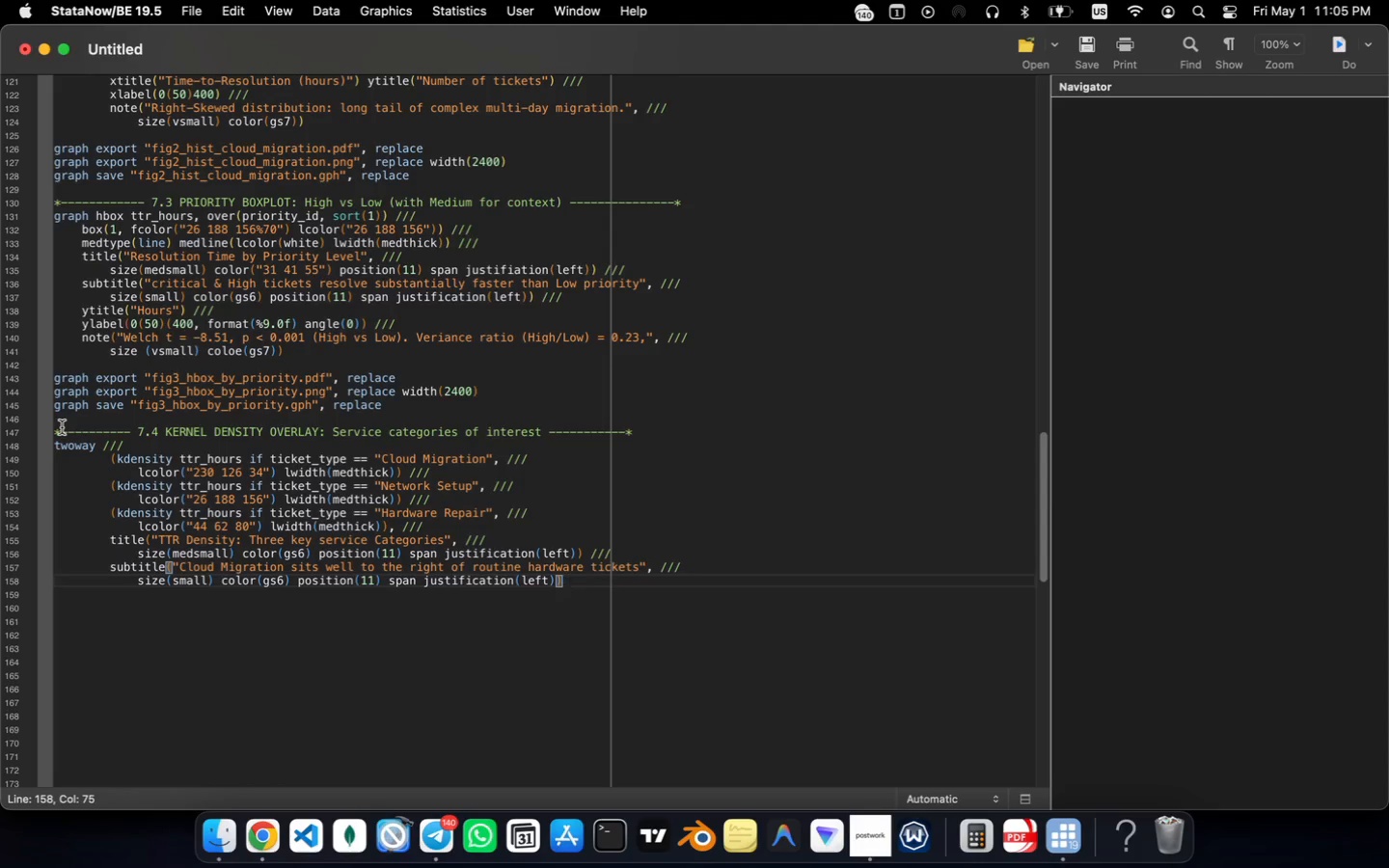 
key(Slash)
 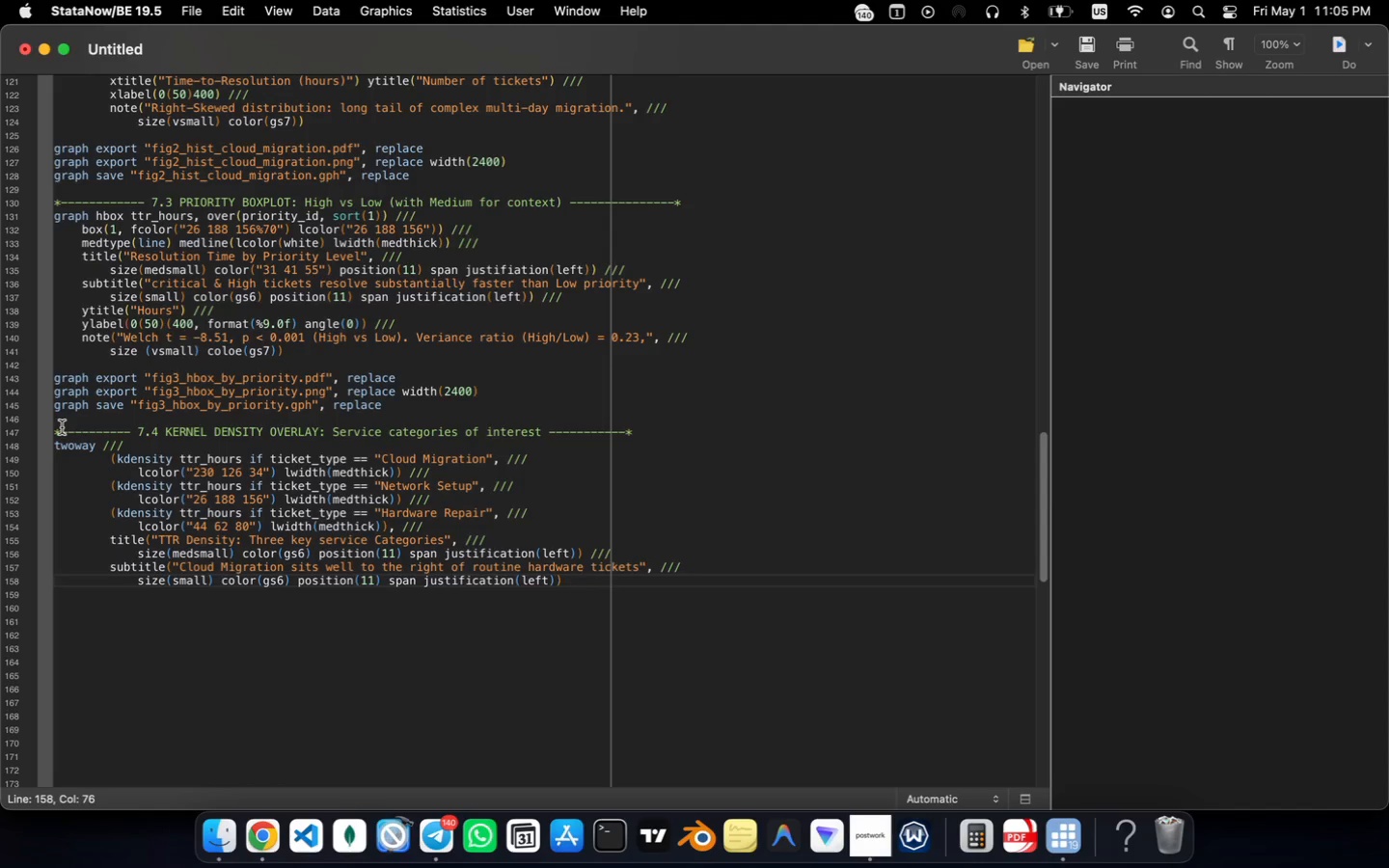 
key(Slash)
 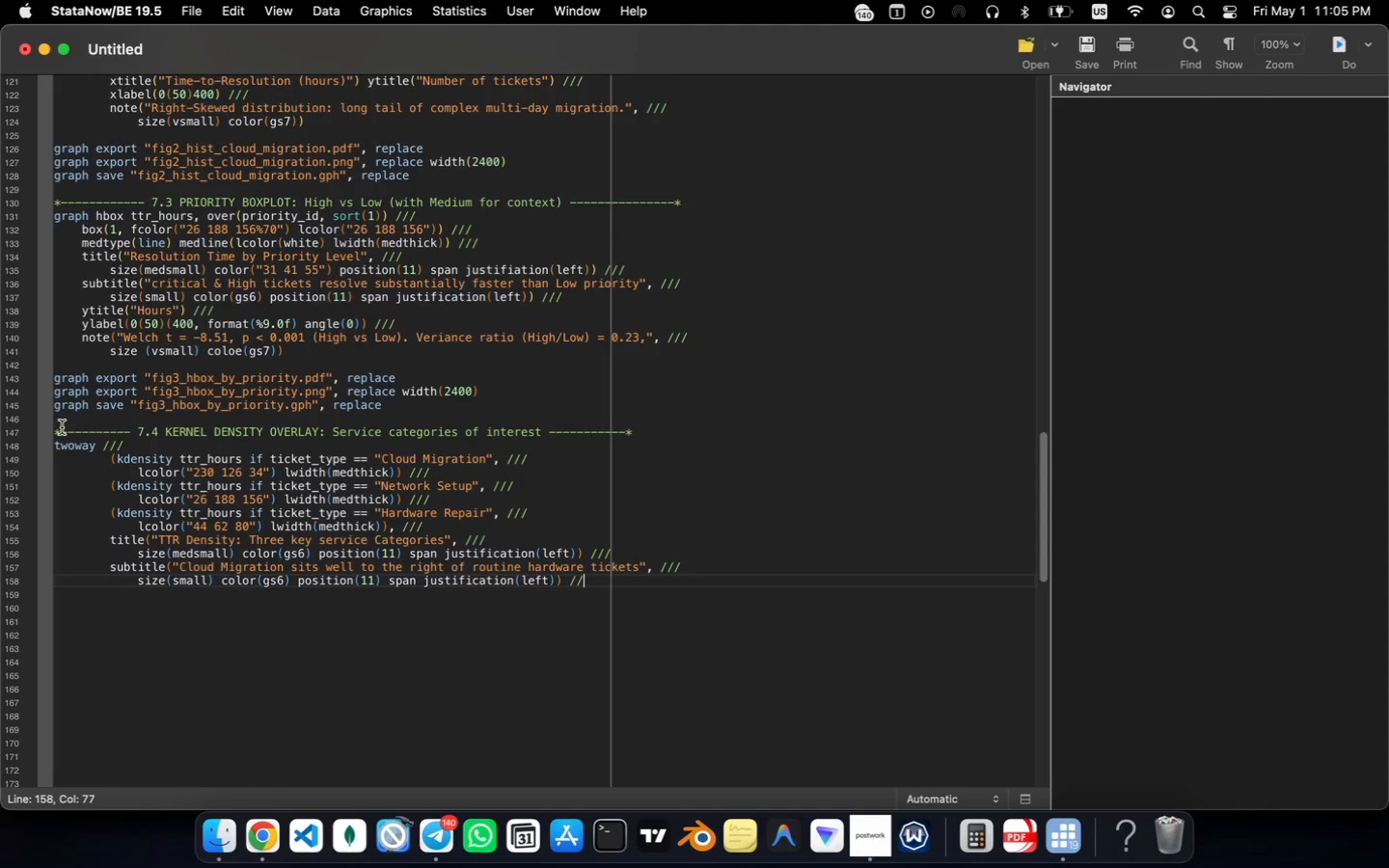 
key(Slash)
 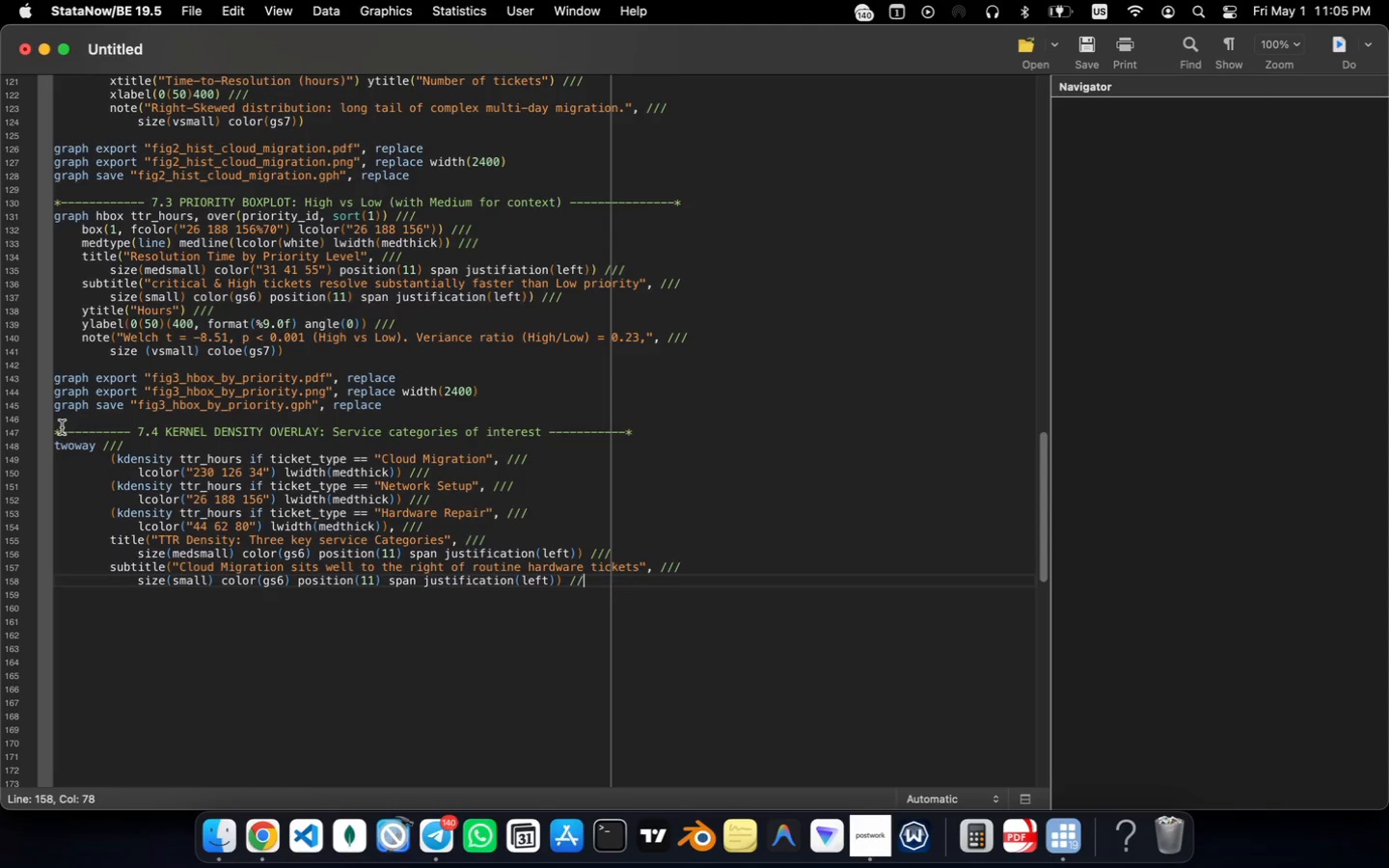 
key(Enter)
 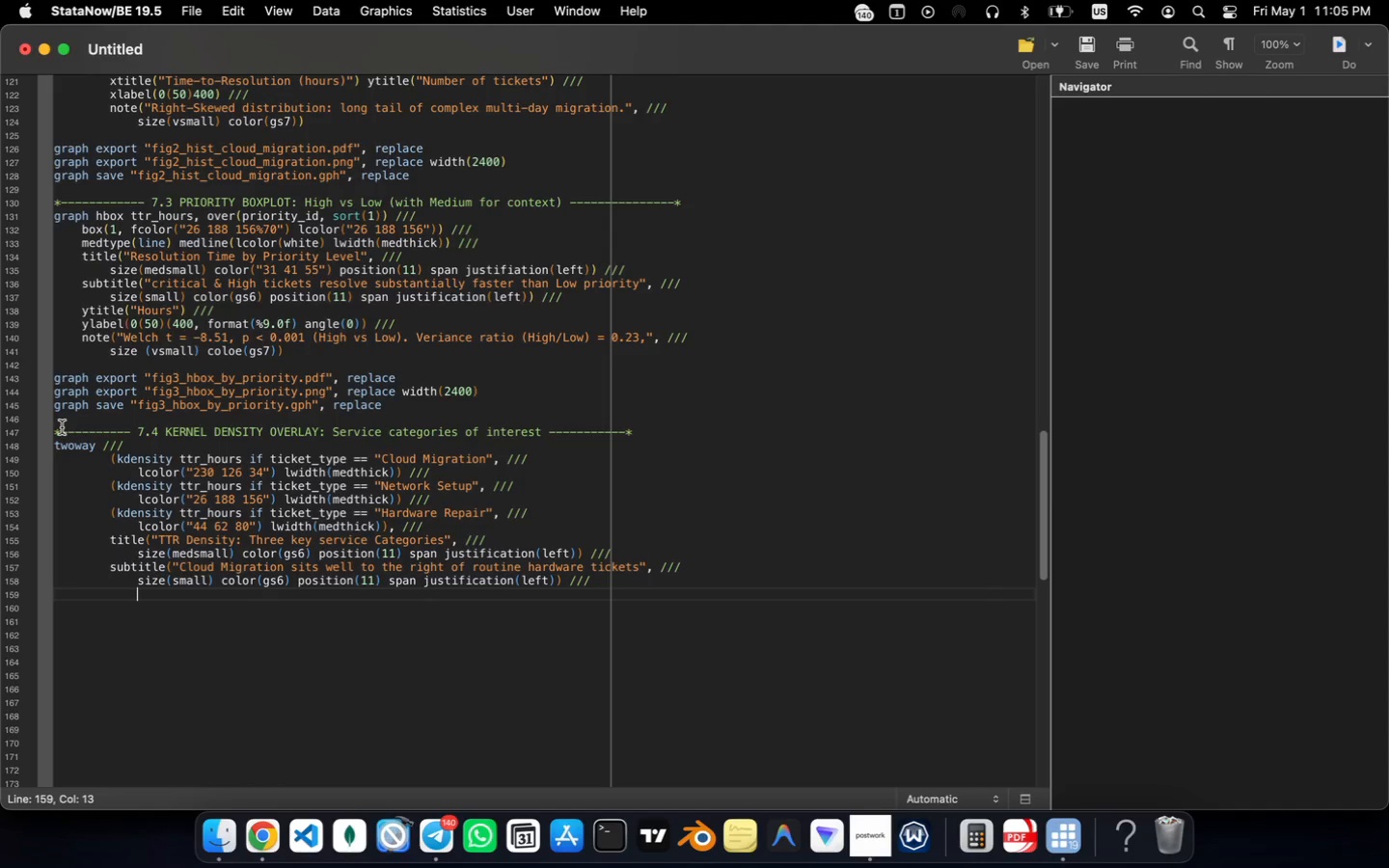 
key(Backspace)
type(xtitle("Time-to-Resoluton (hours)
 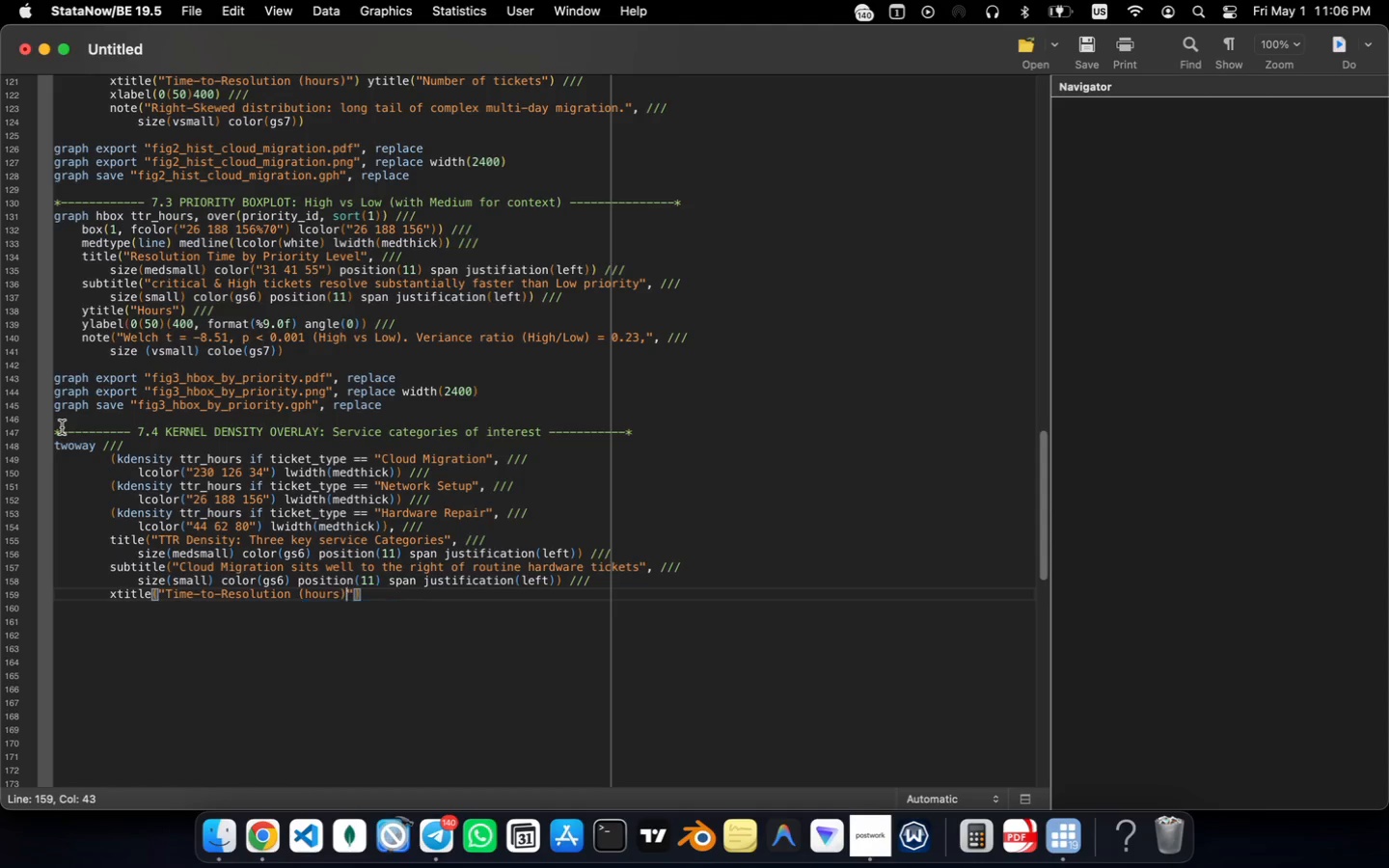 
 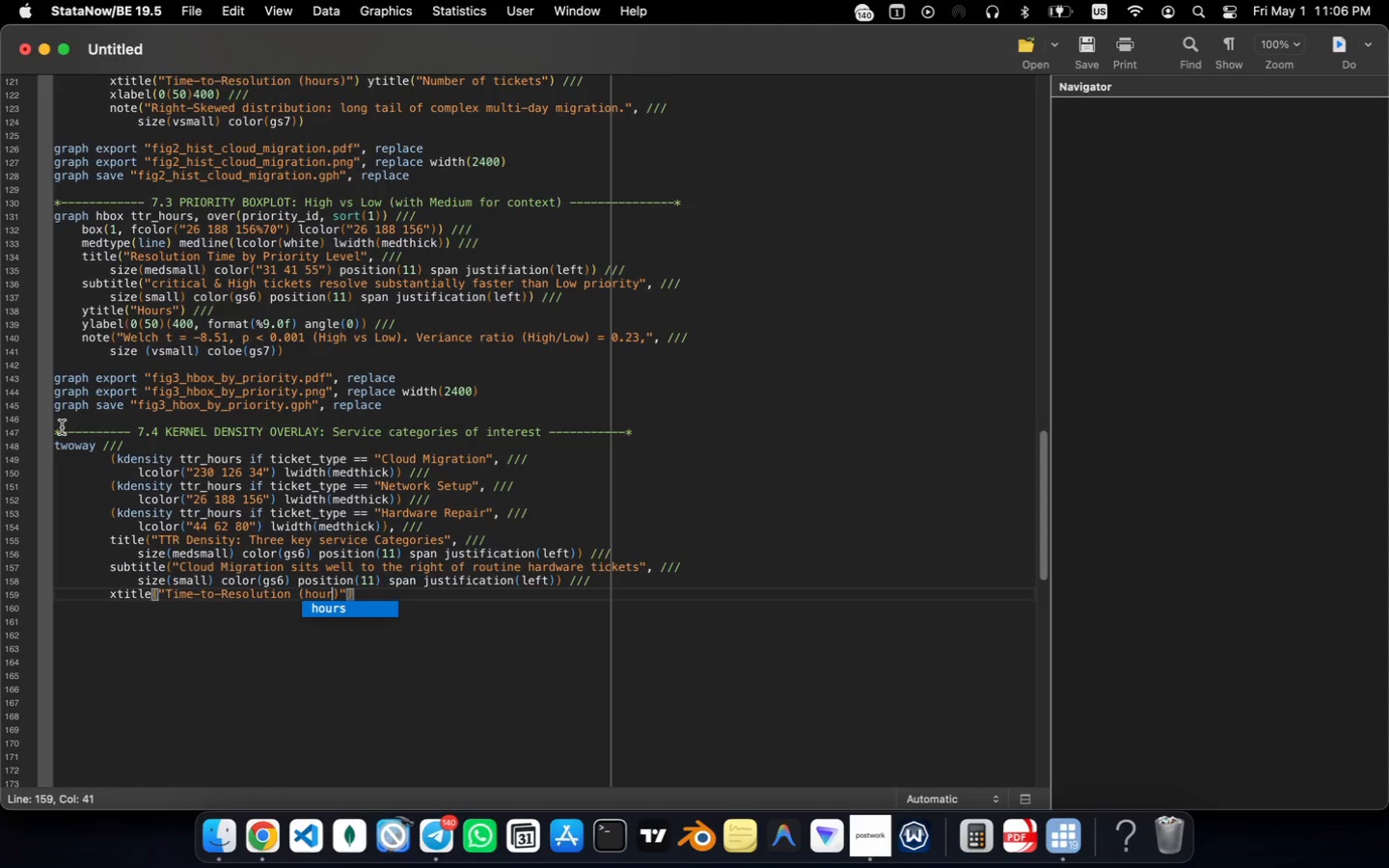 
key(ArrowRight)
 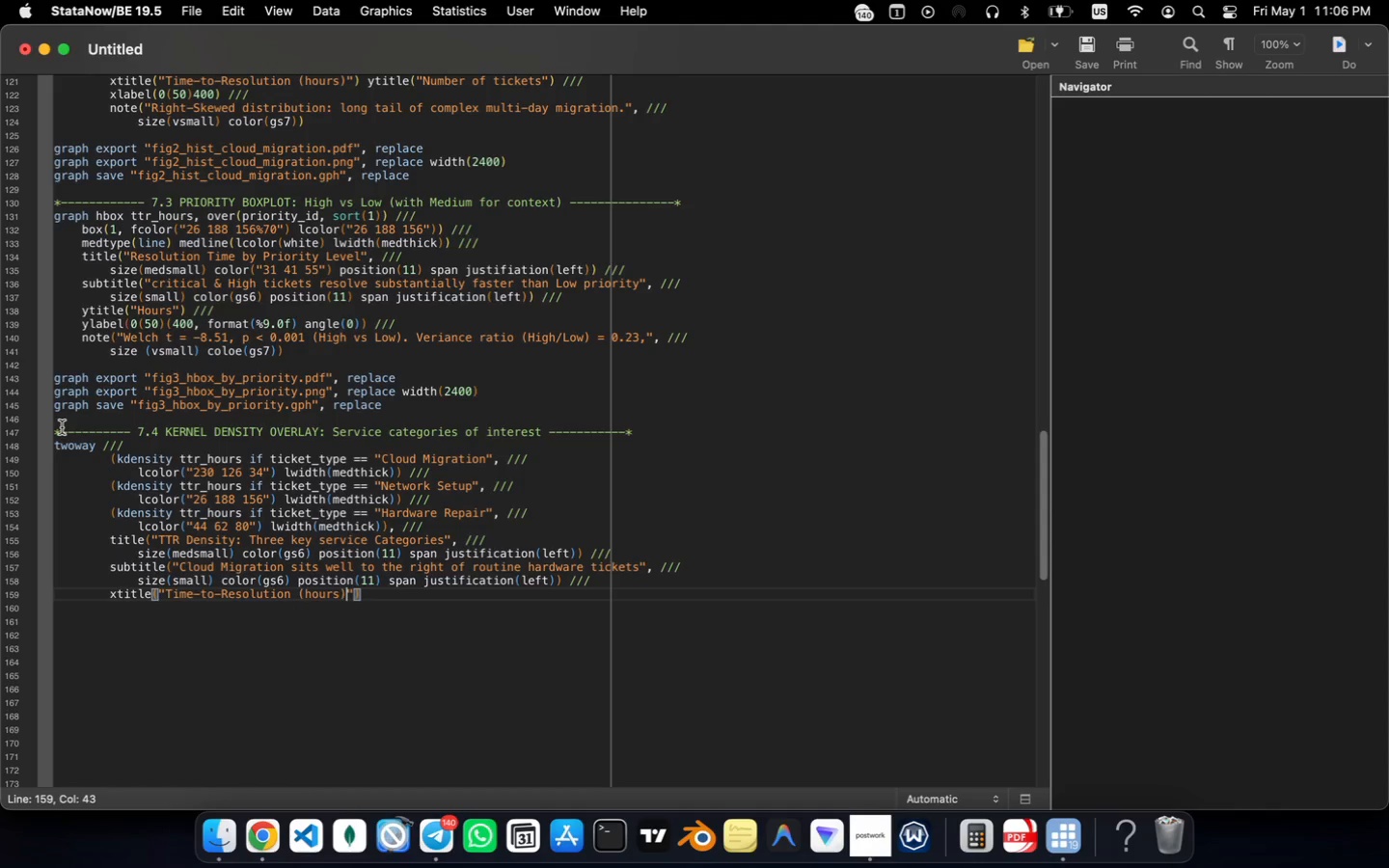 
key(ArrowRight)
 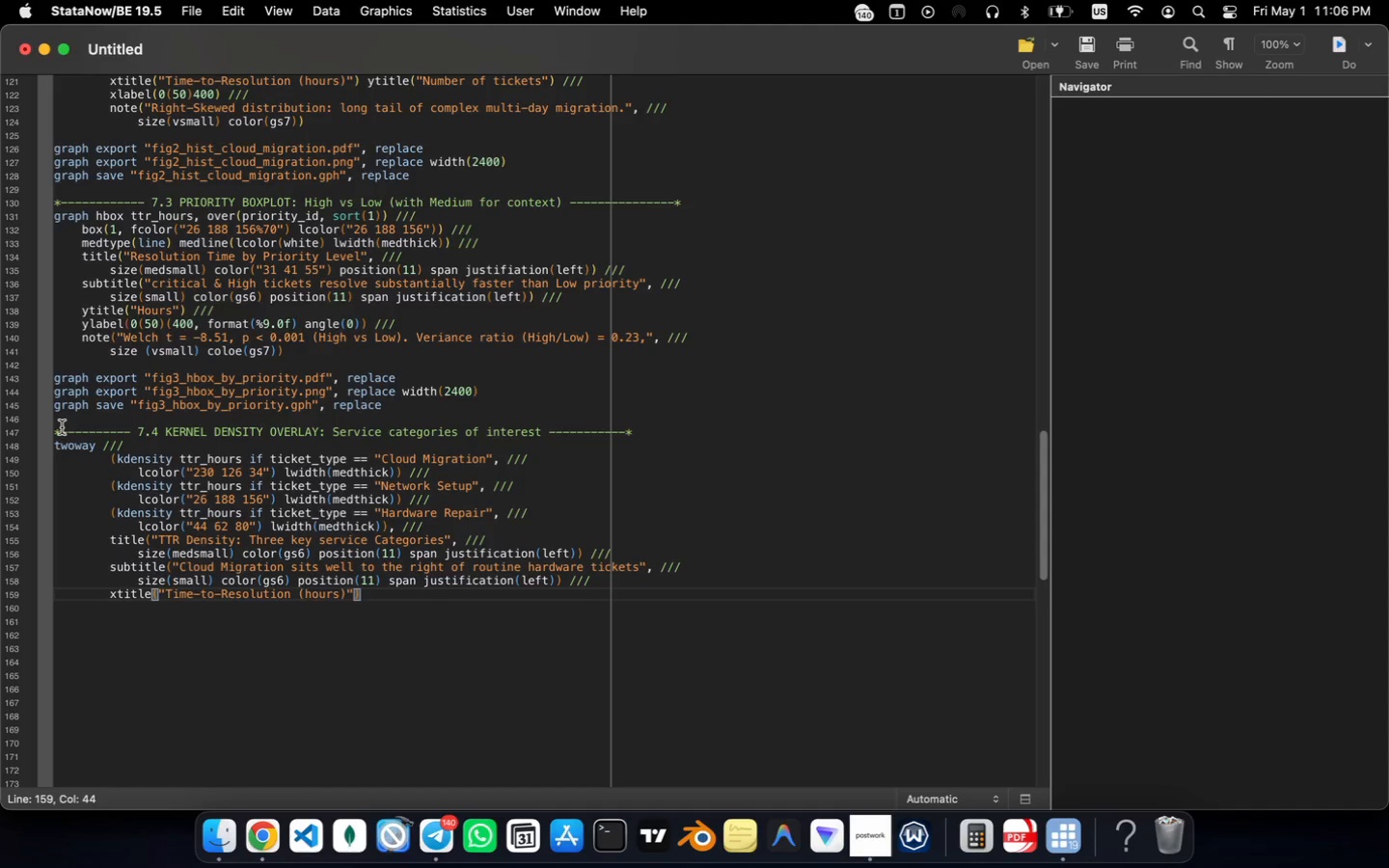 
key(ArrowRight)
 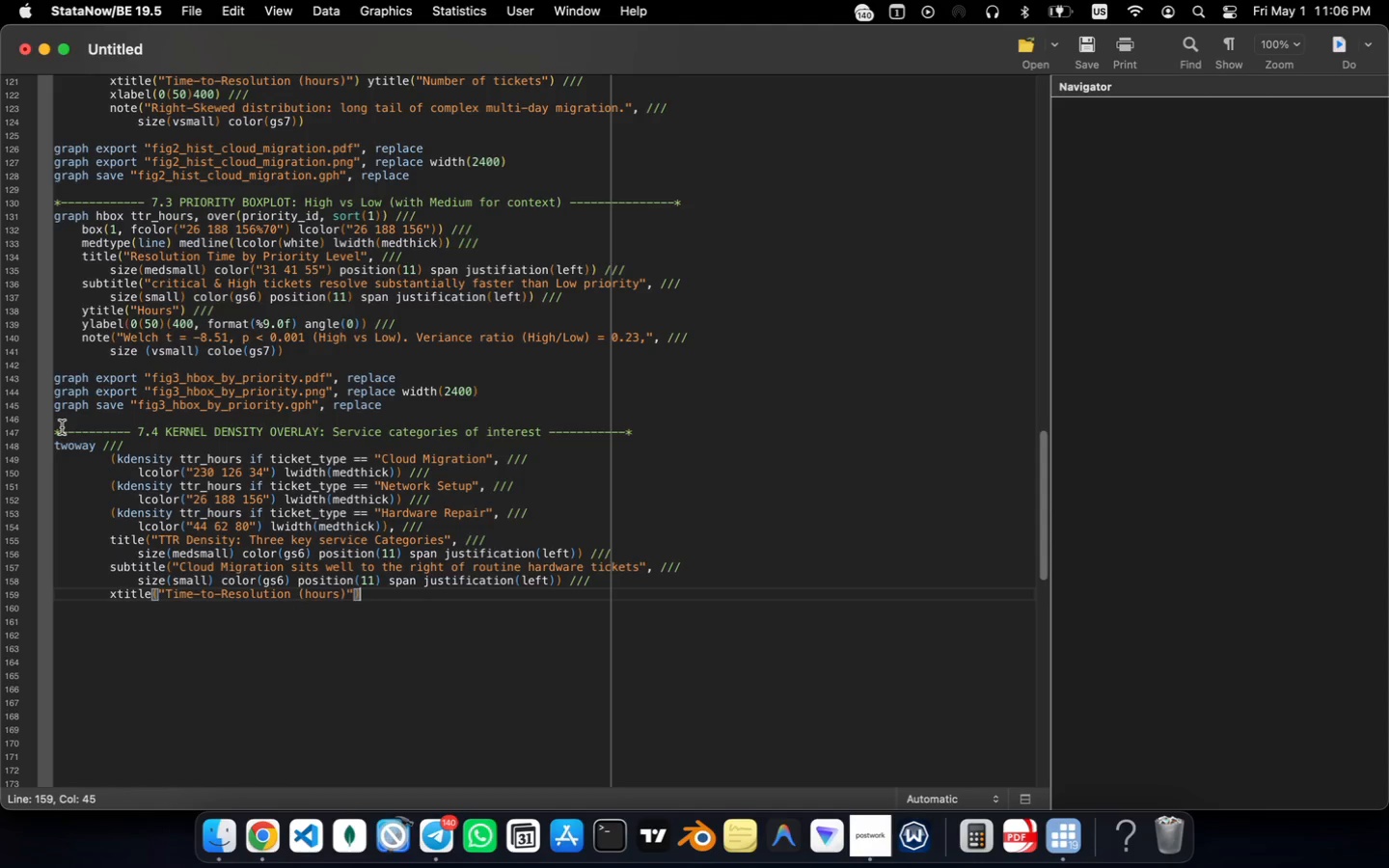 
type( ytitle("Kernel density)
 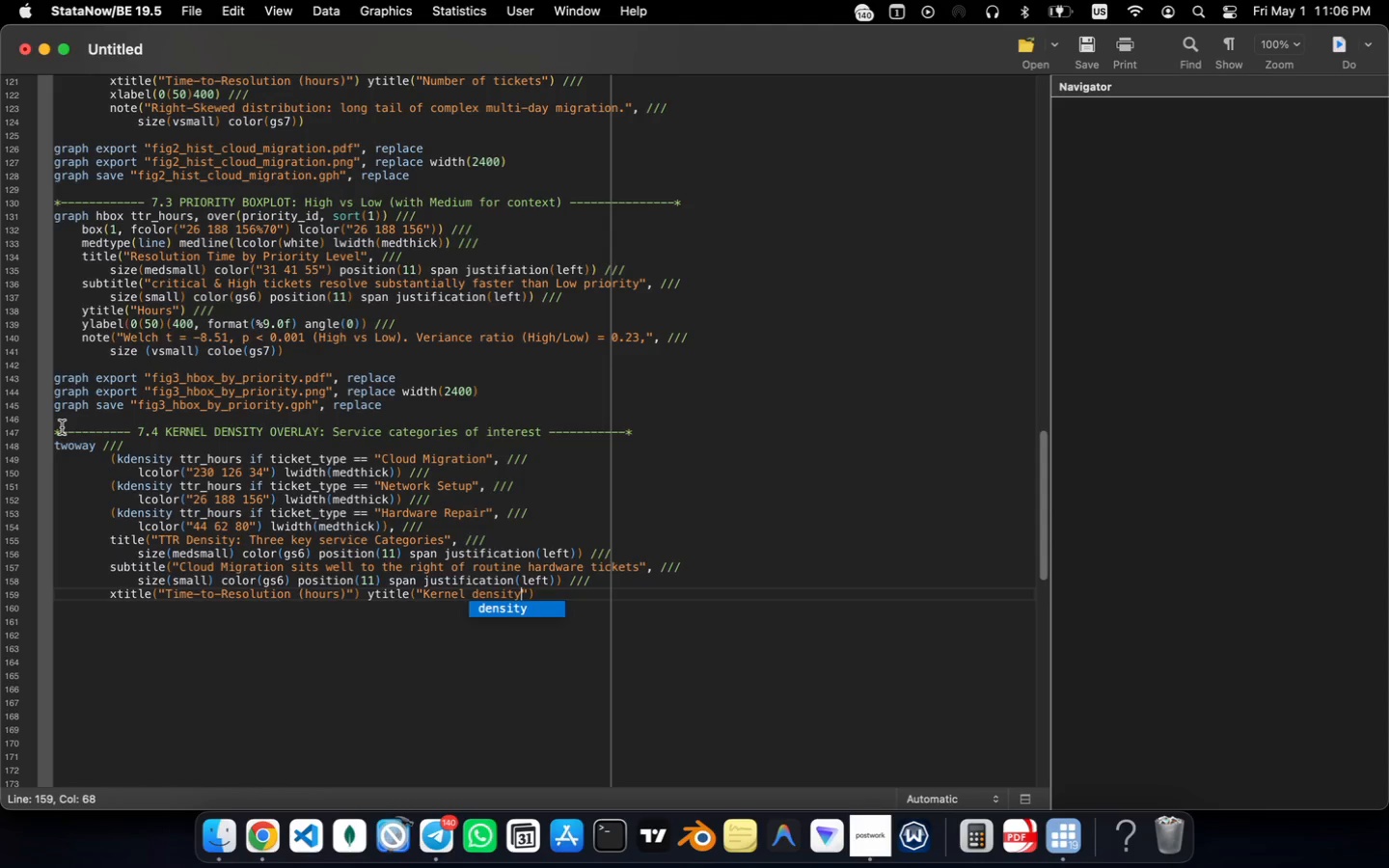 
 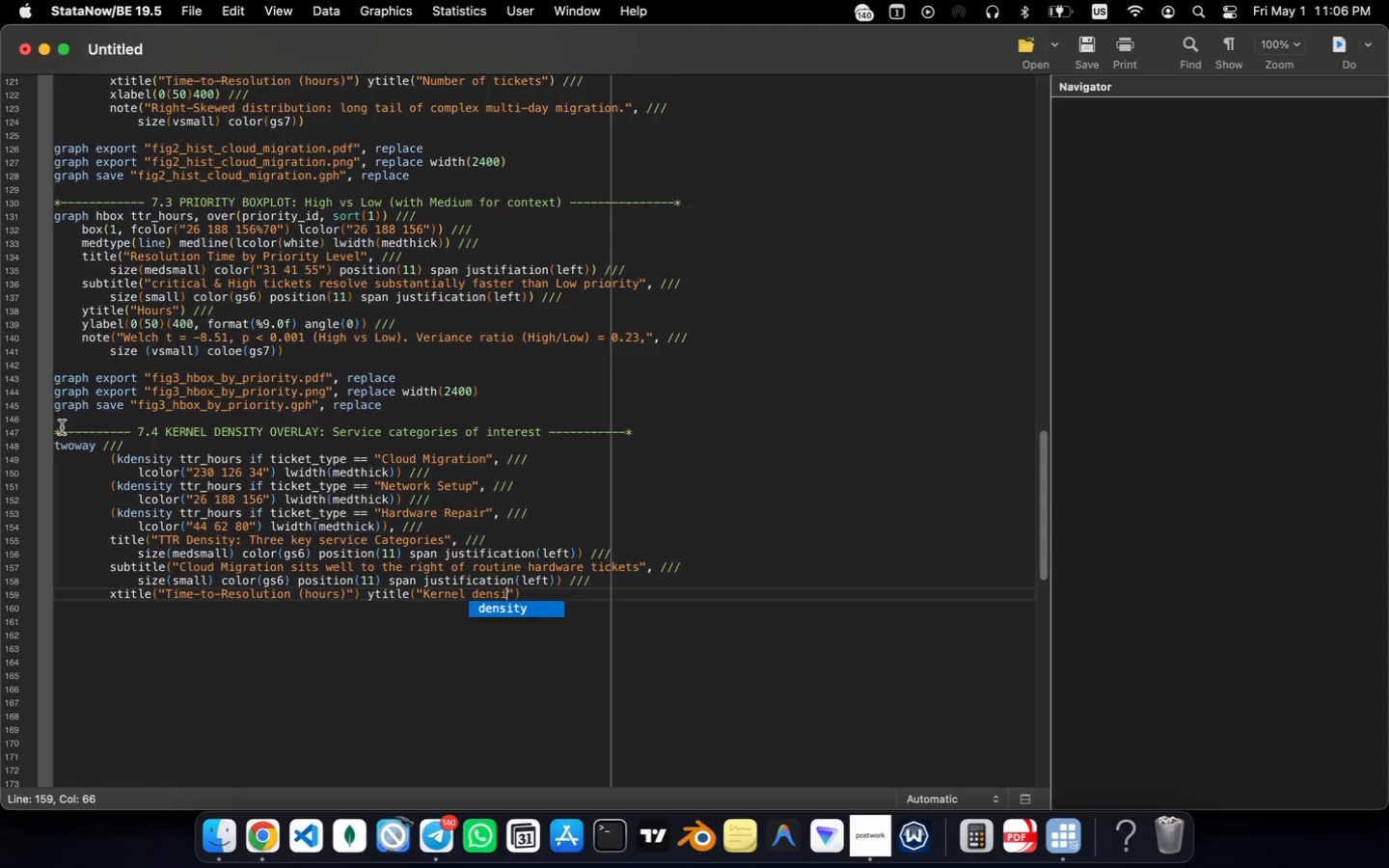 
key(ArrowRight)
 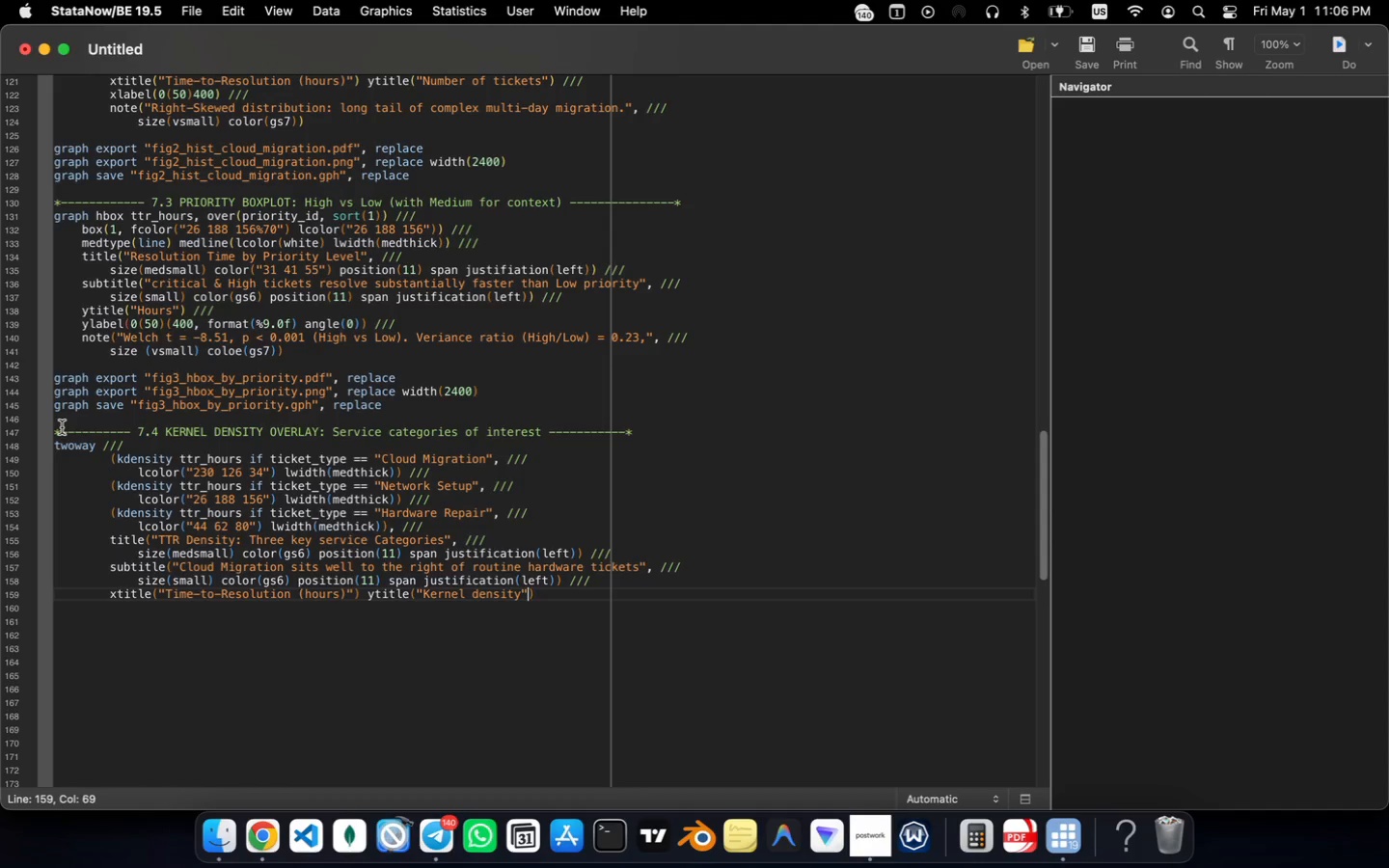 
key(ArrowRight)
 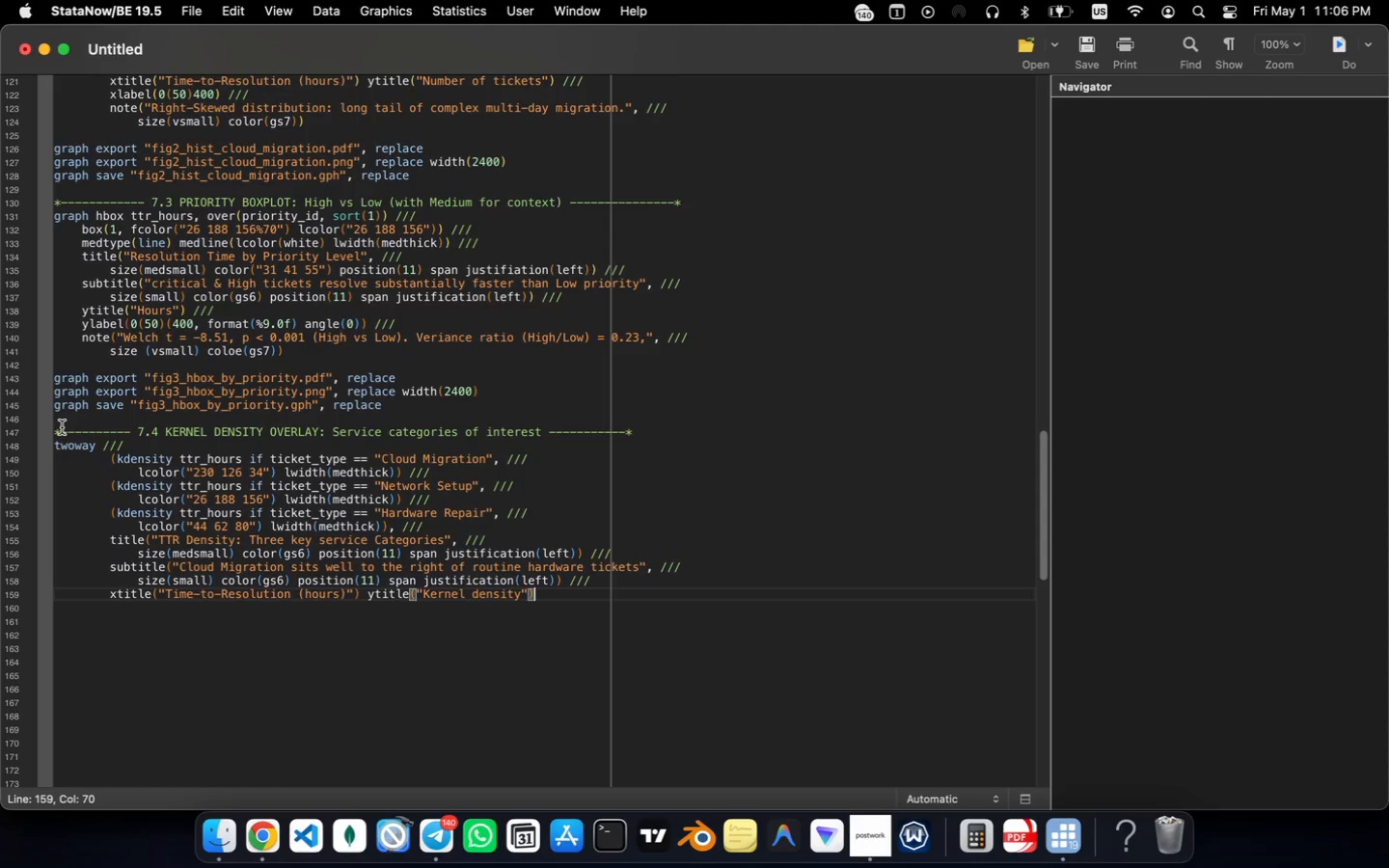 
key(Space)
 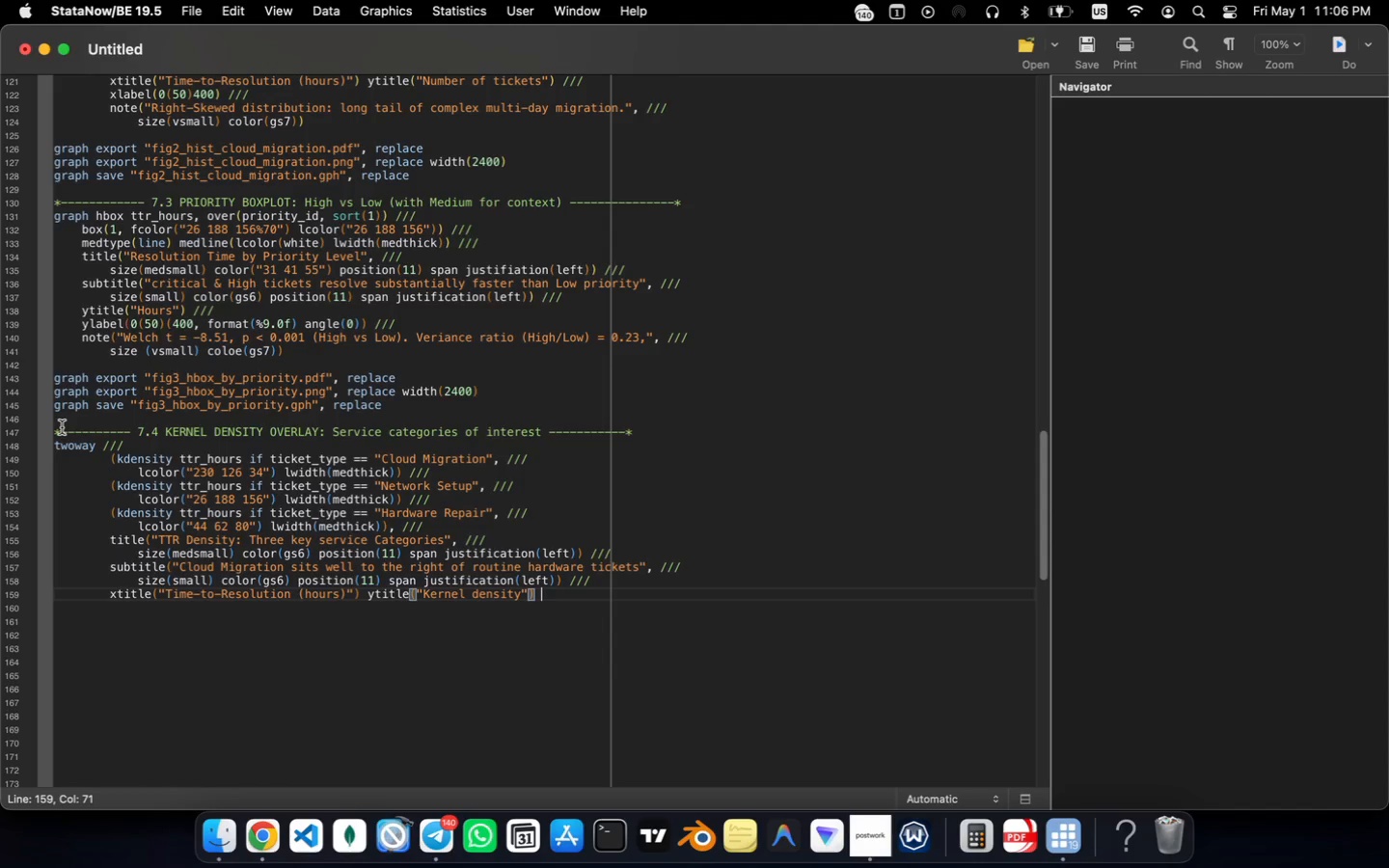 
key(Slash)
 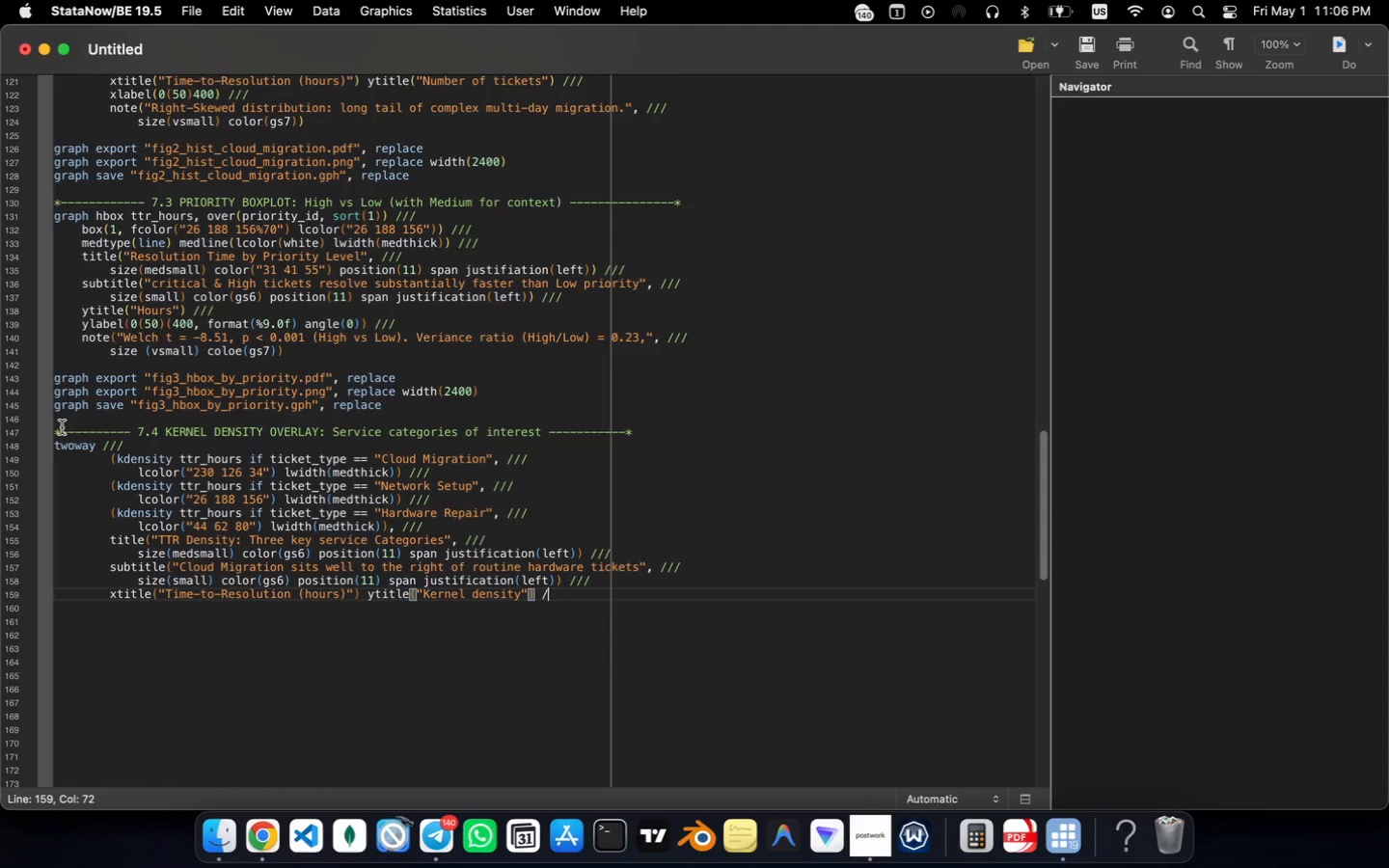 
key(Slash)